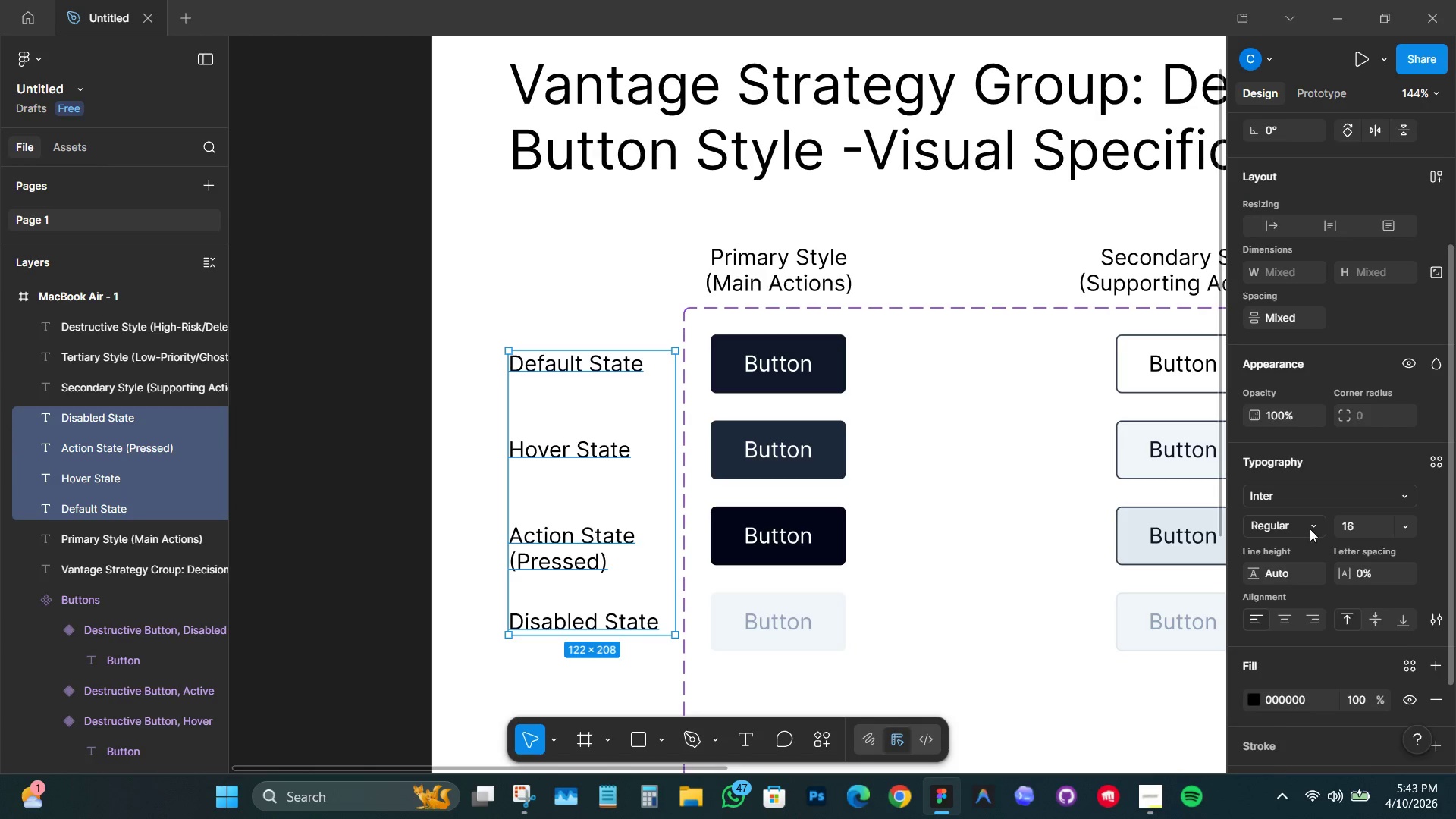 
left_click([1310, 527])
 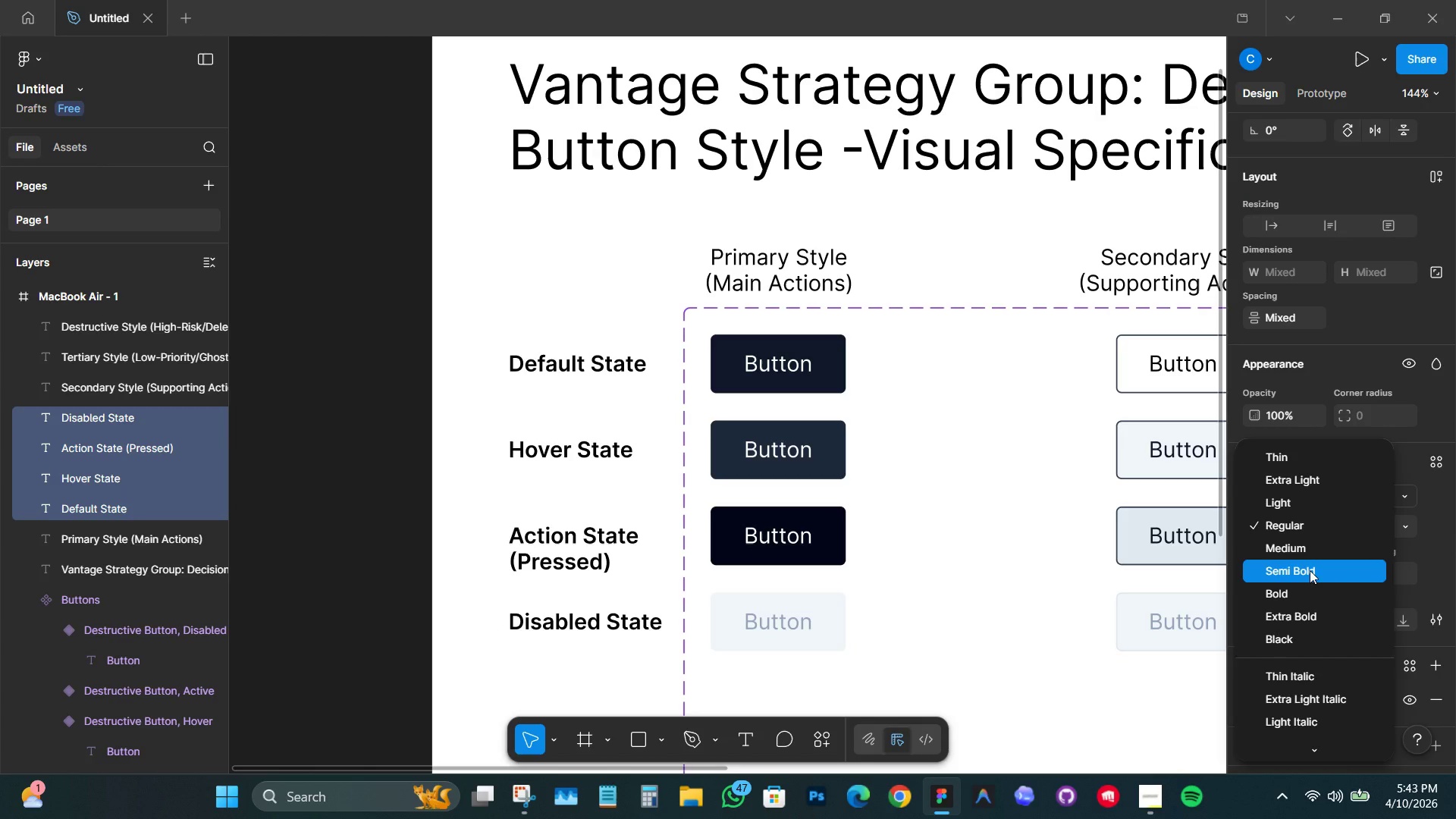 
left_click([1310, 570])
 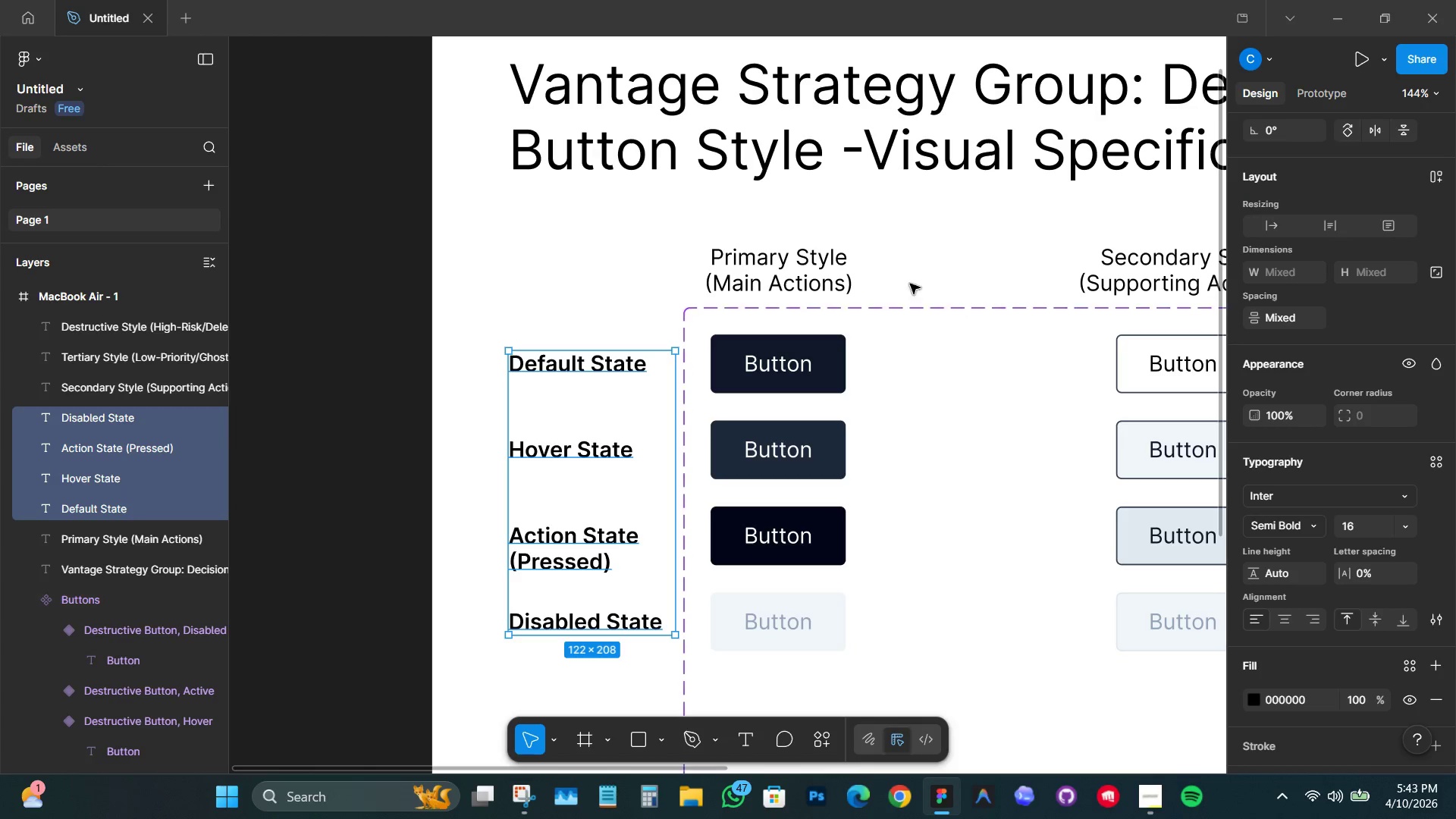 
hold_key(key=ControlLeft, duration=0.53)
double_click([803, 253])
 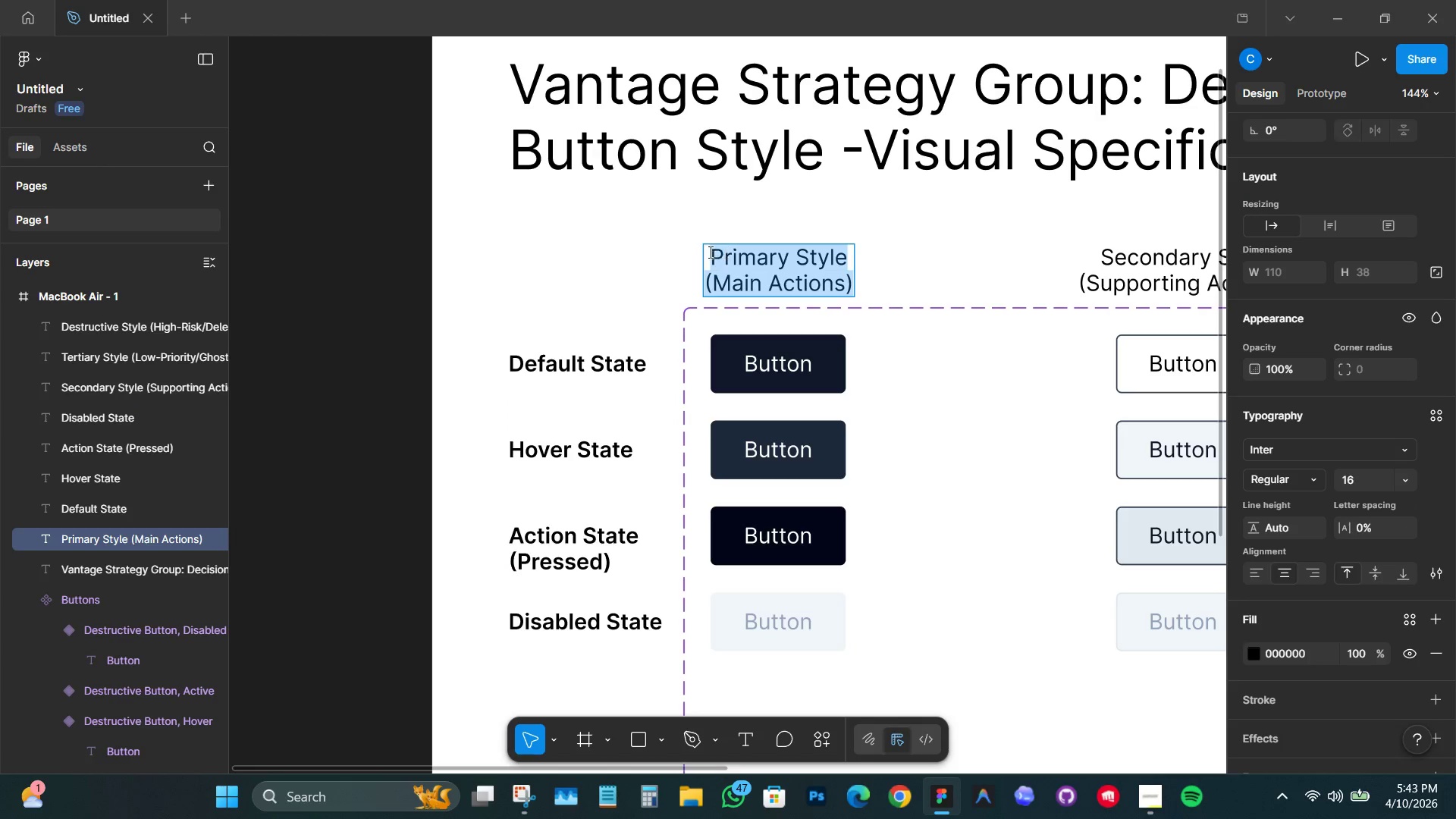 
left_click_drag(start_coordinate=[708, 252], to_coordinate=[901, 256])
 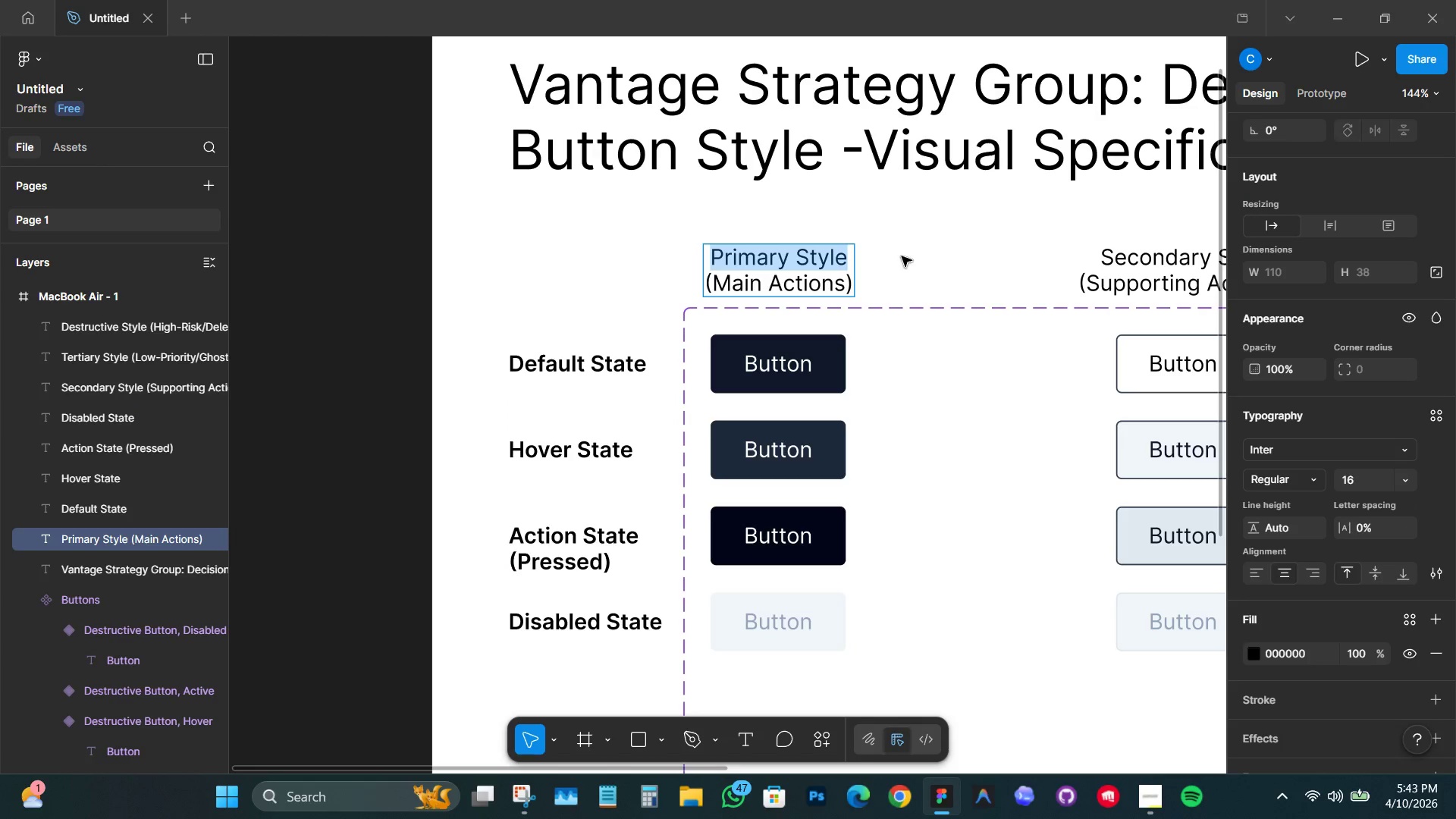 
key(Control+B)
 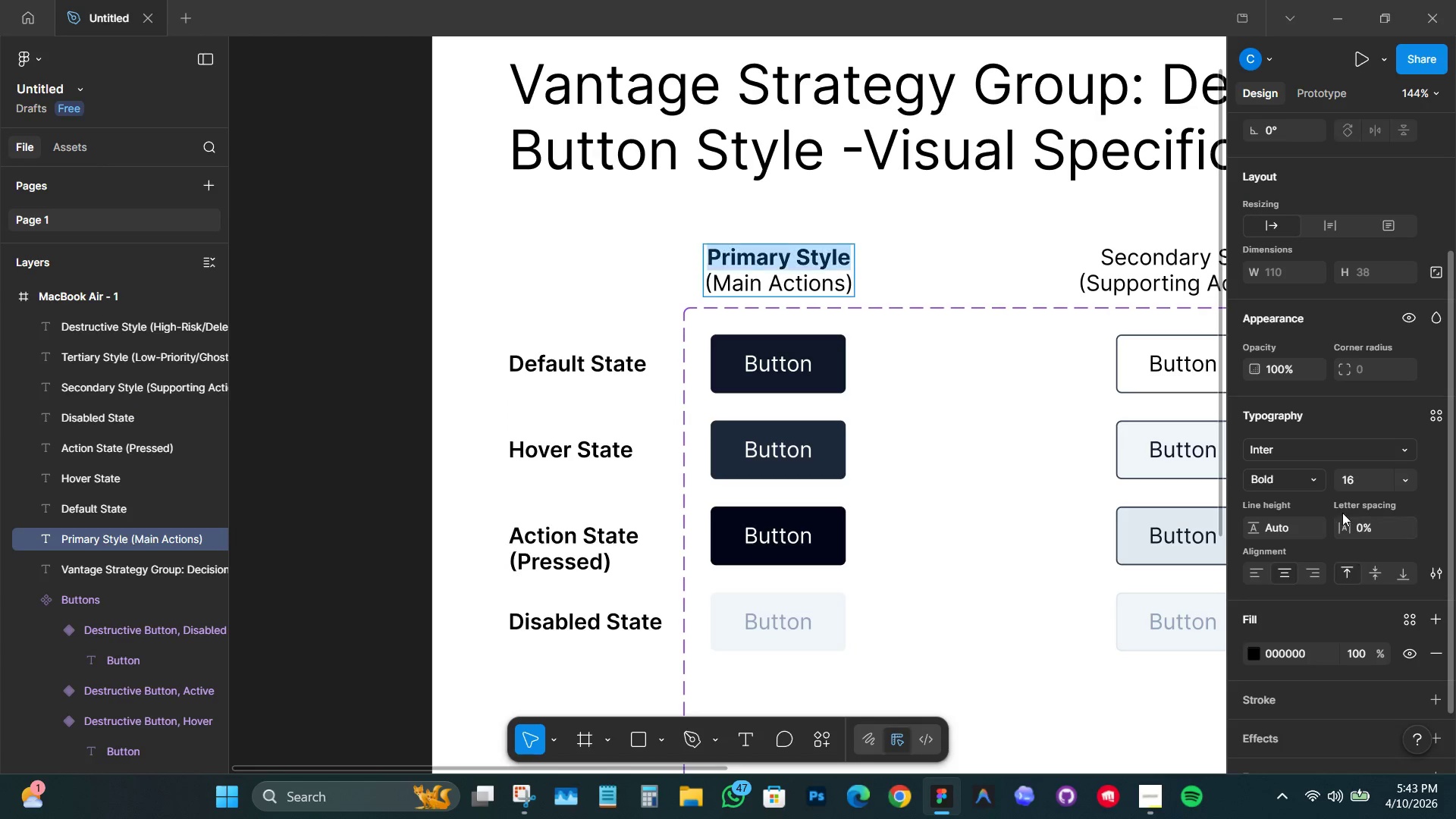 
left_click([1321, 484])
 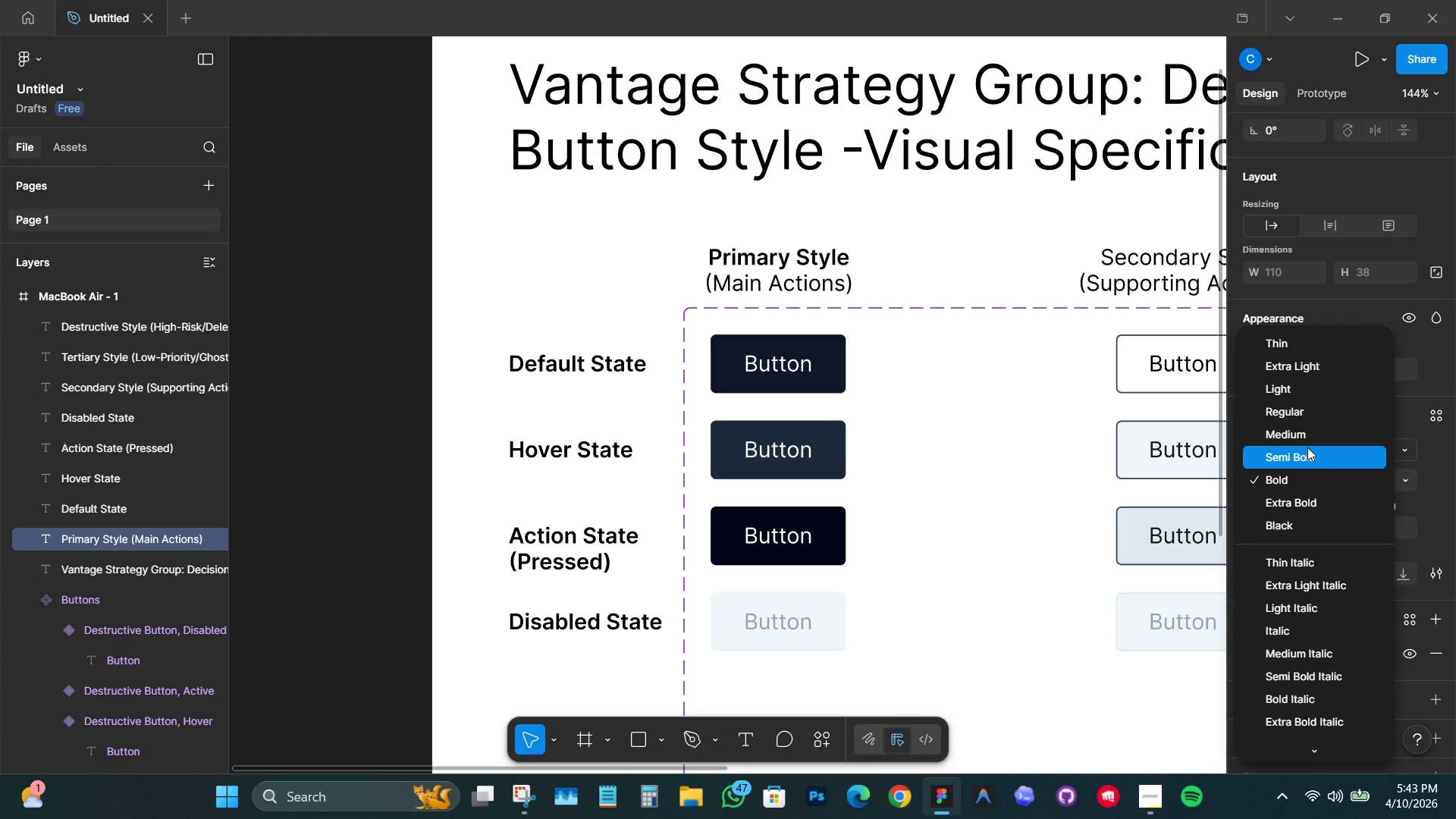 
left_click([1307, 447])
 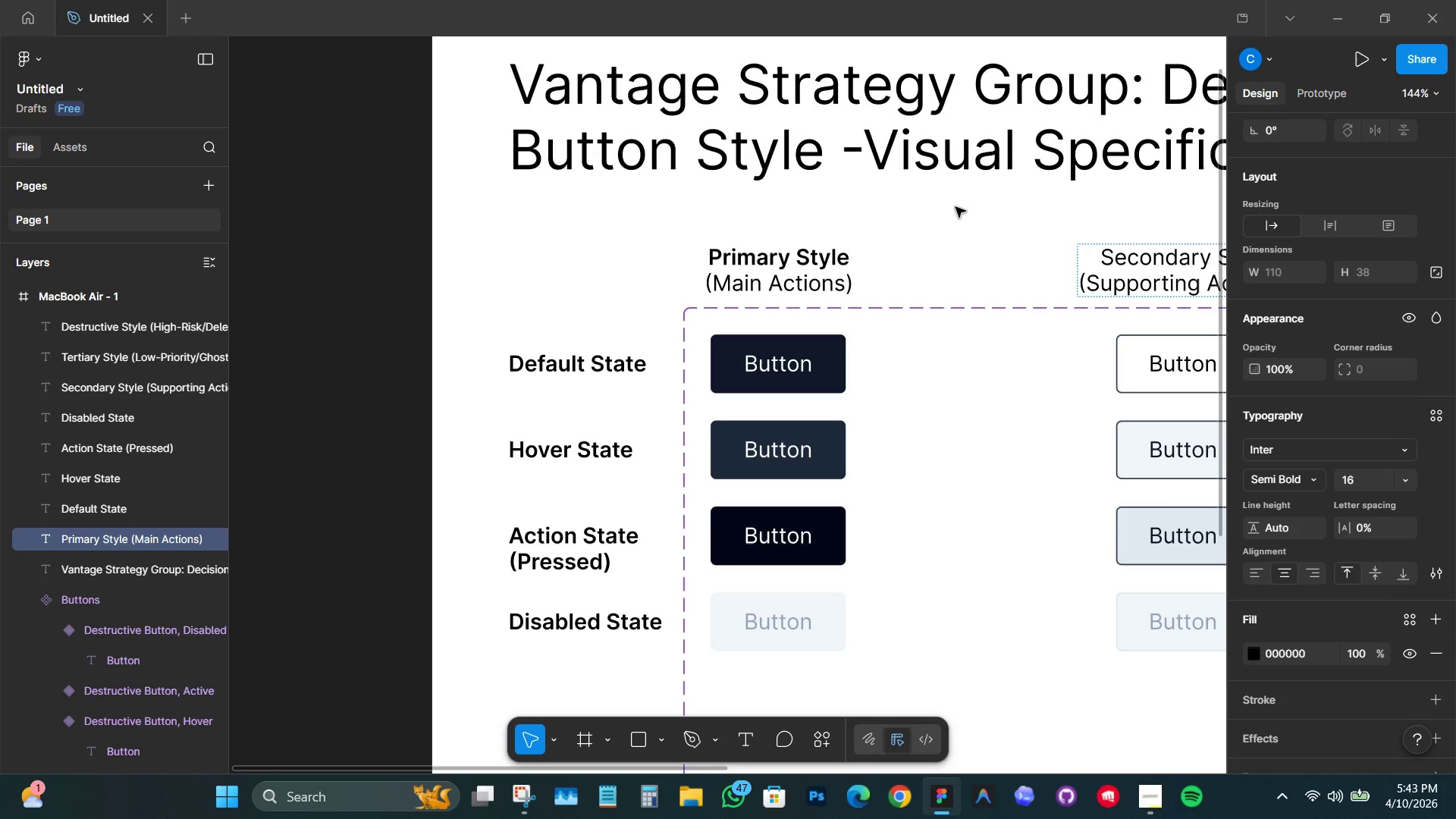 
left_click([956, 207])
 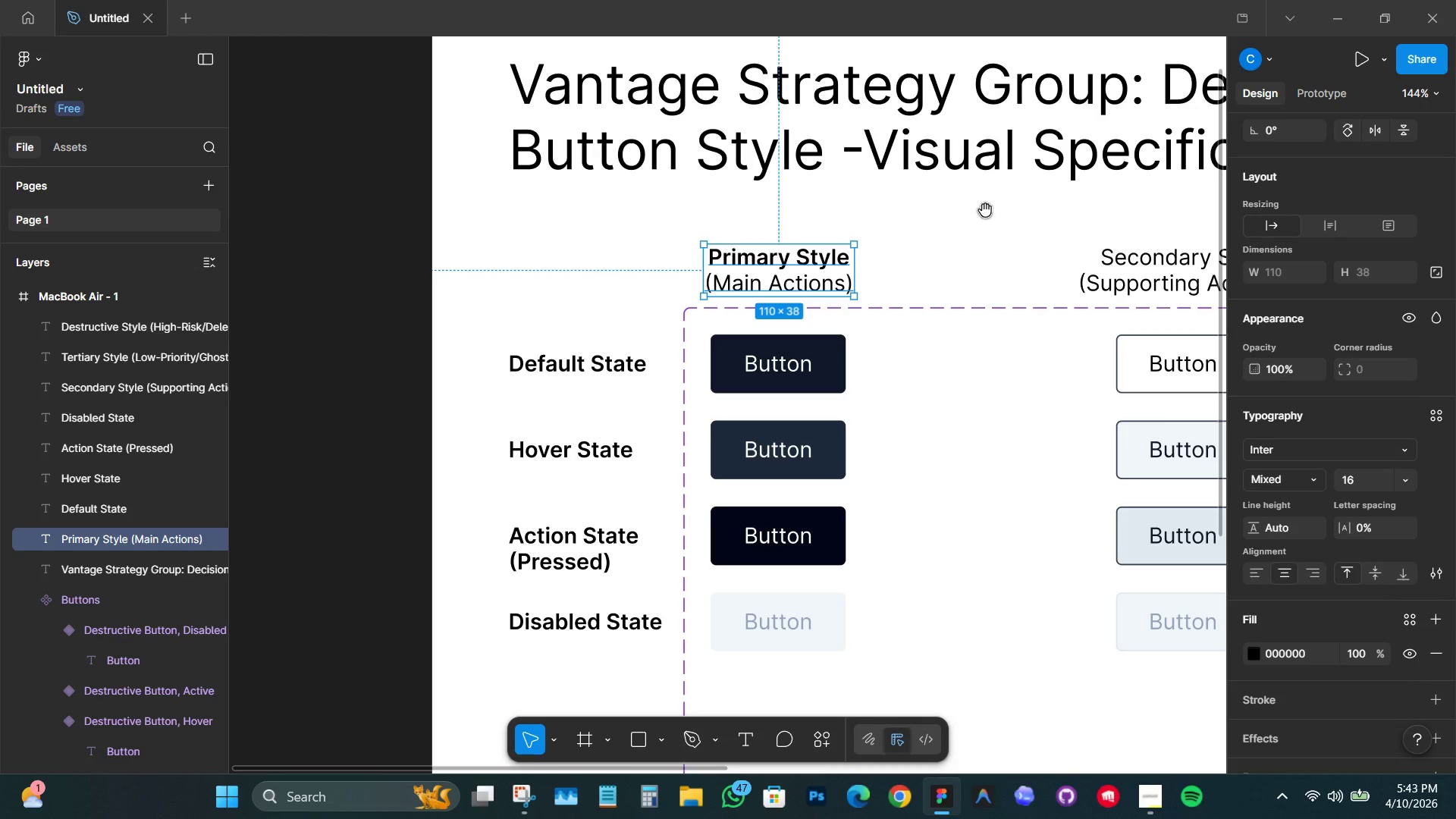 
hold_key(key=Space, duration=0.62)
 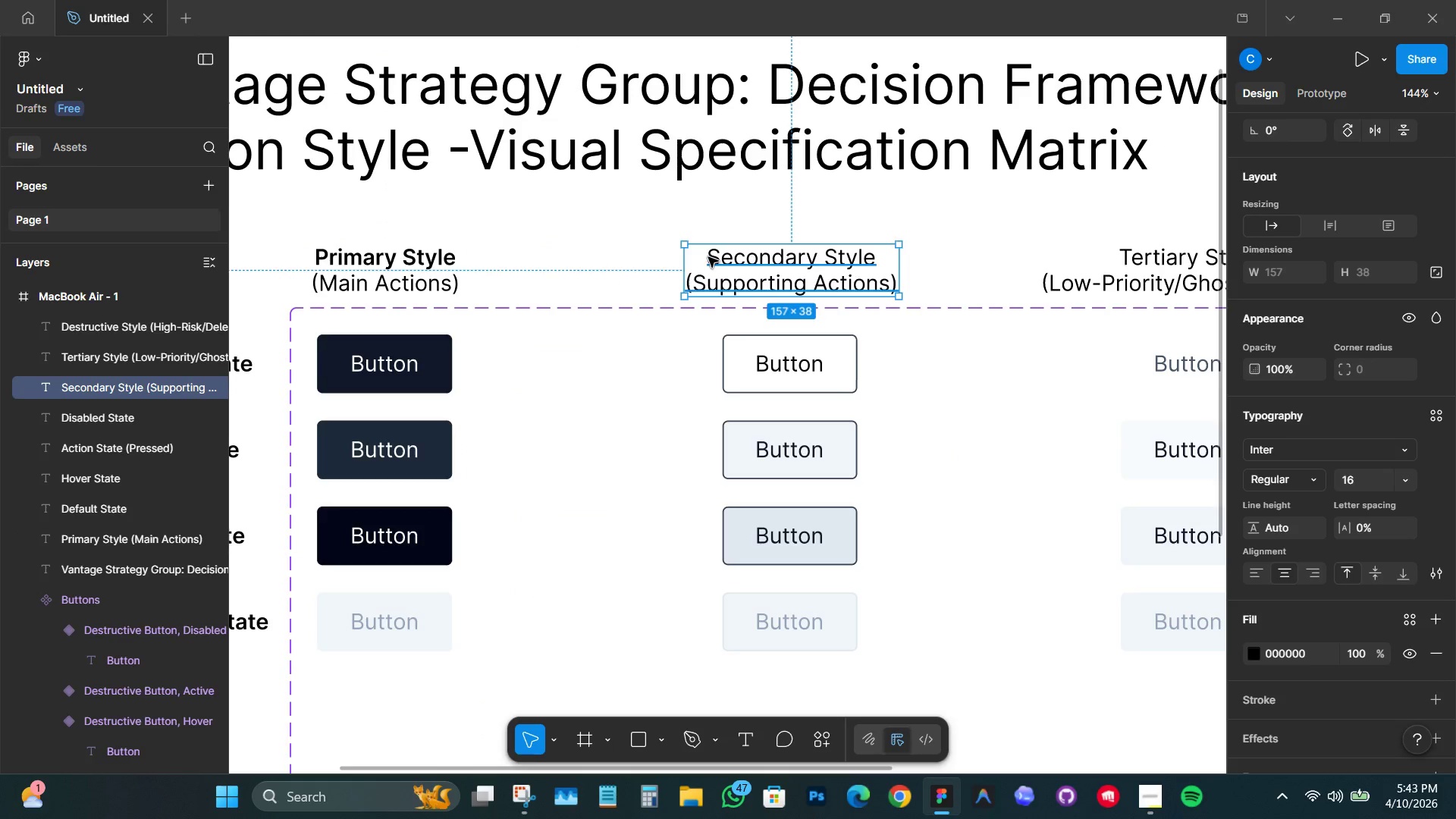 
left_click_drag(start_coordinate=[996, 210], to_coordinate=[603, 211])
 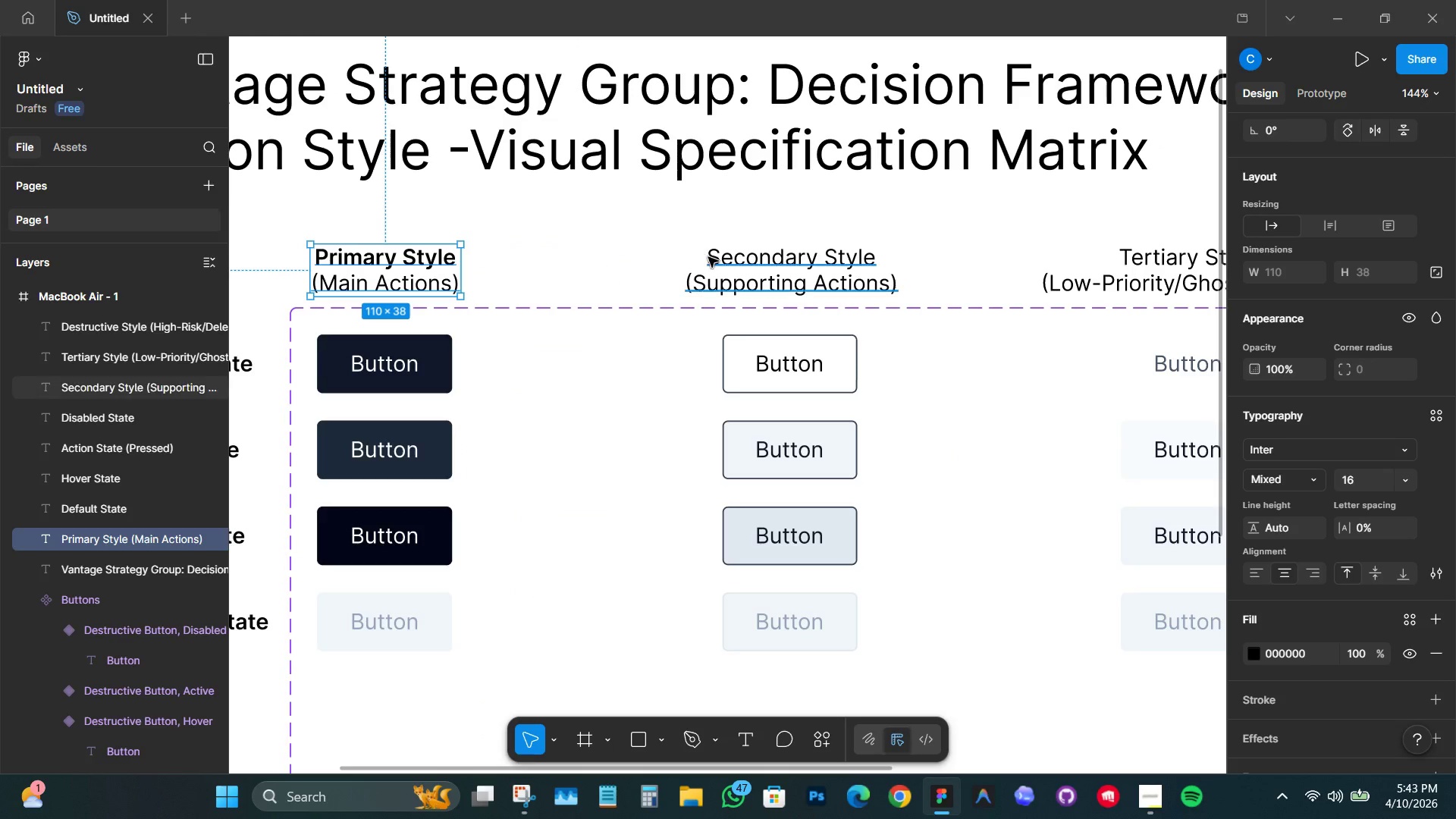 
hold_key(key=ControlLeft, duration=0.58)
double_click([708, 257])
 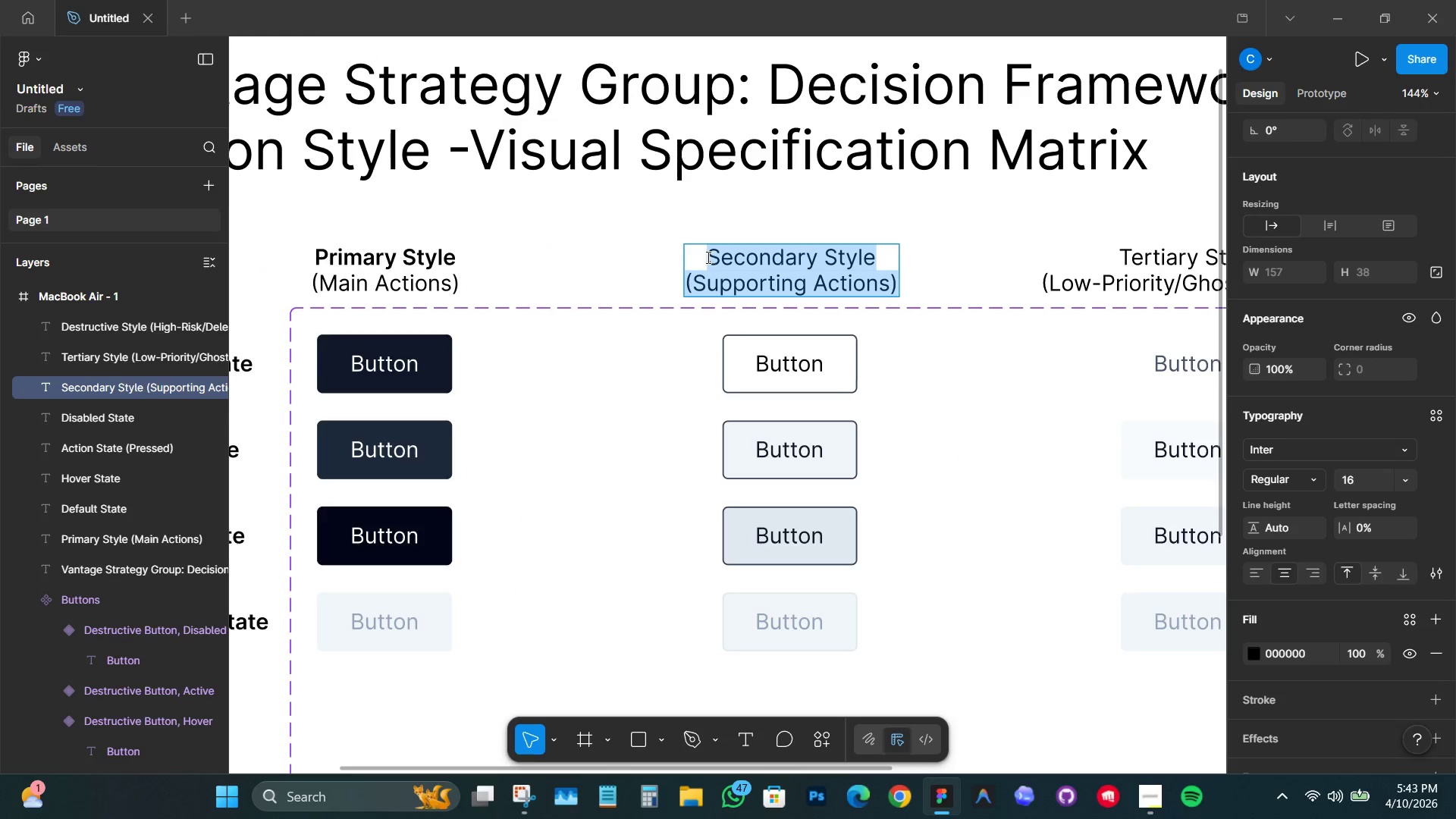 
left_click_drag(start_coordinate=[705, 256], to_coordinate=[902, 259])
 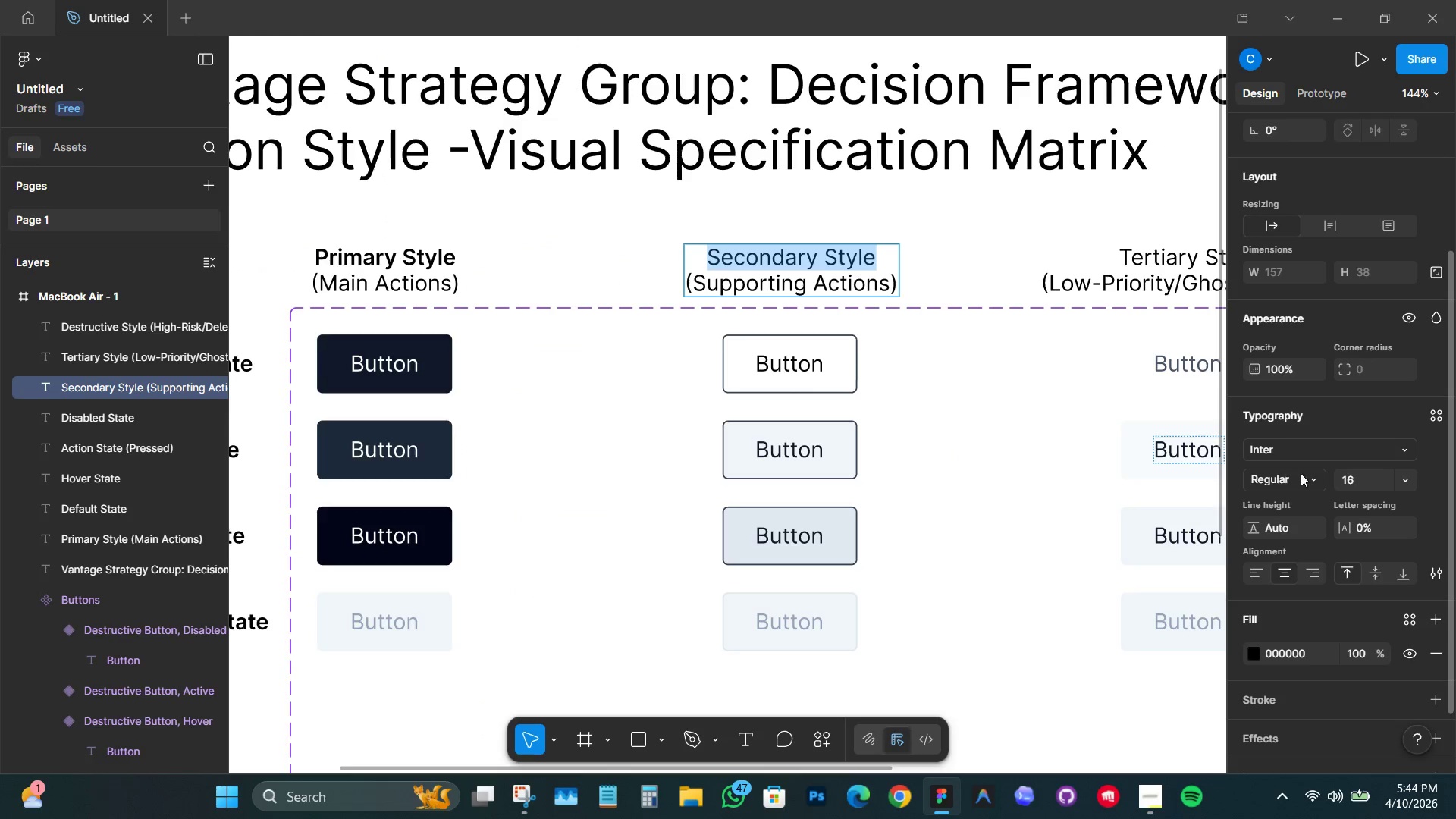 
left_click([1320, 485])
 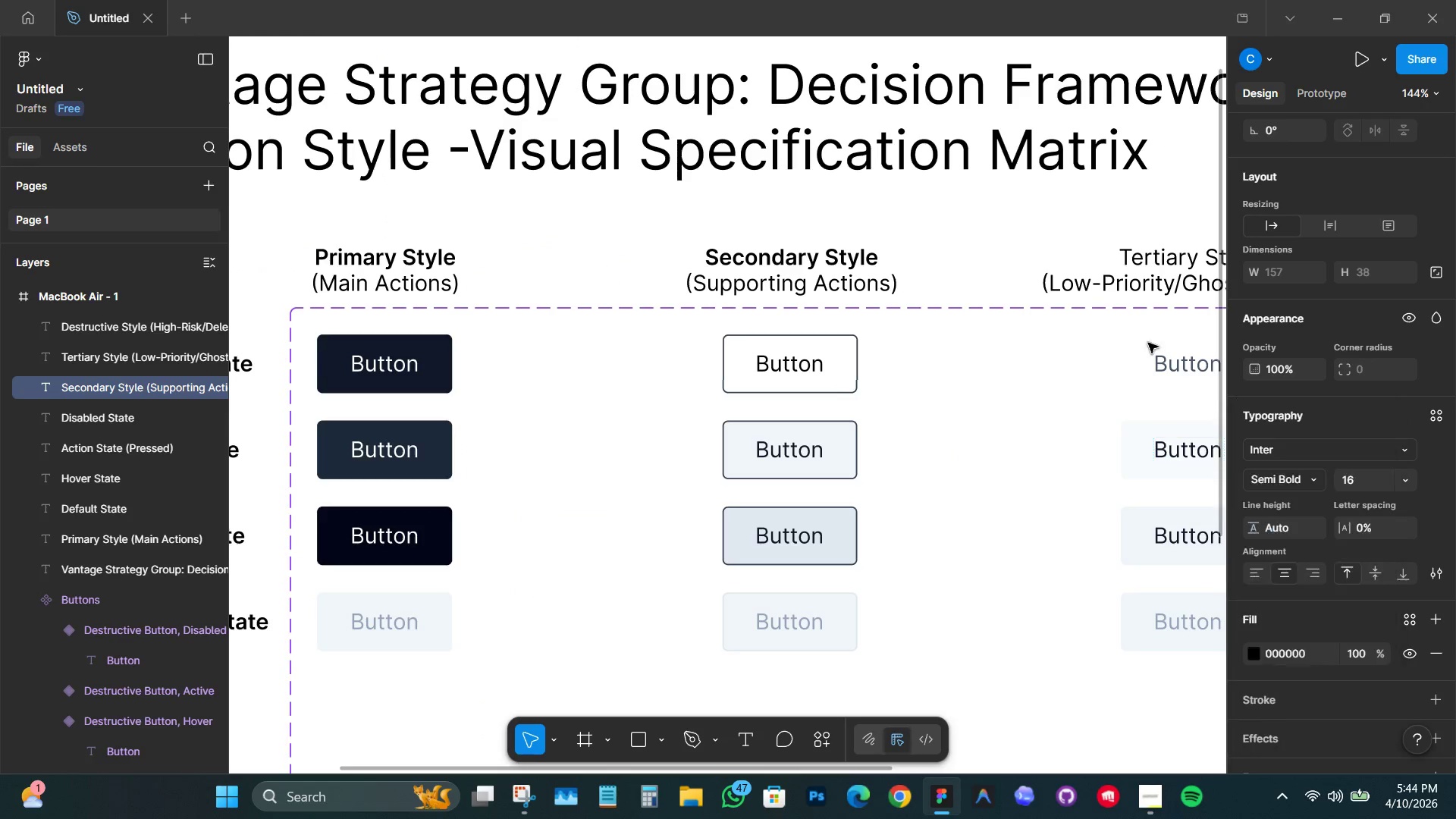 
left_click([998, 184])
 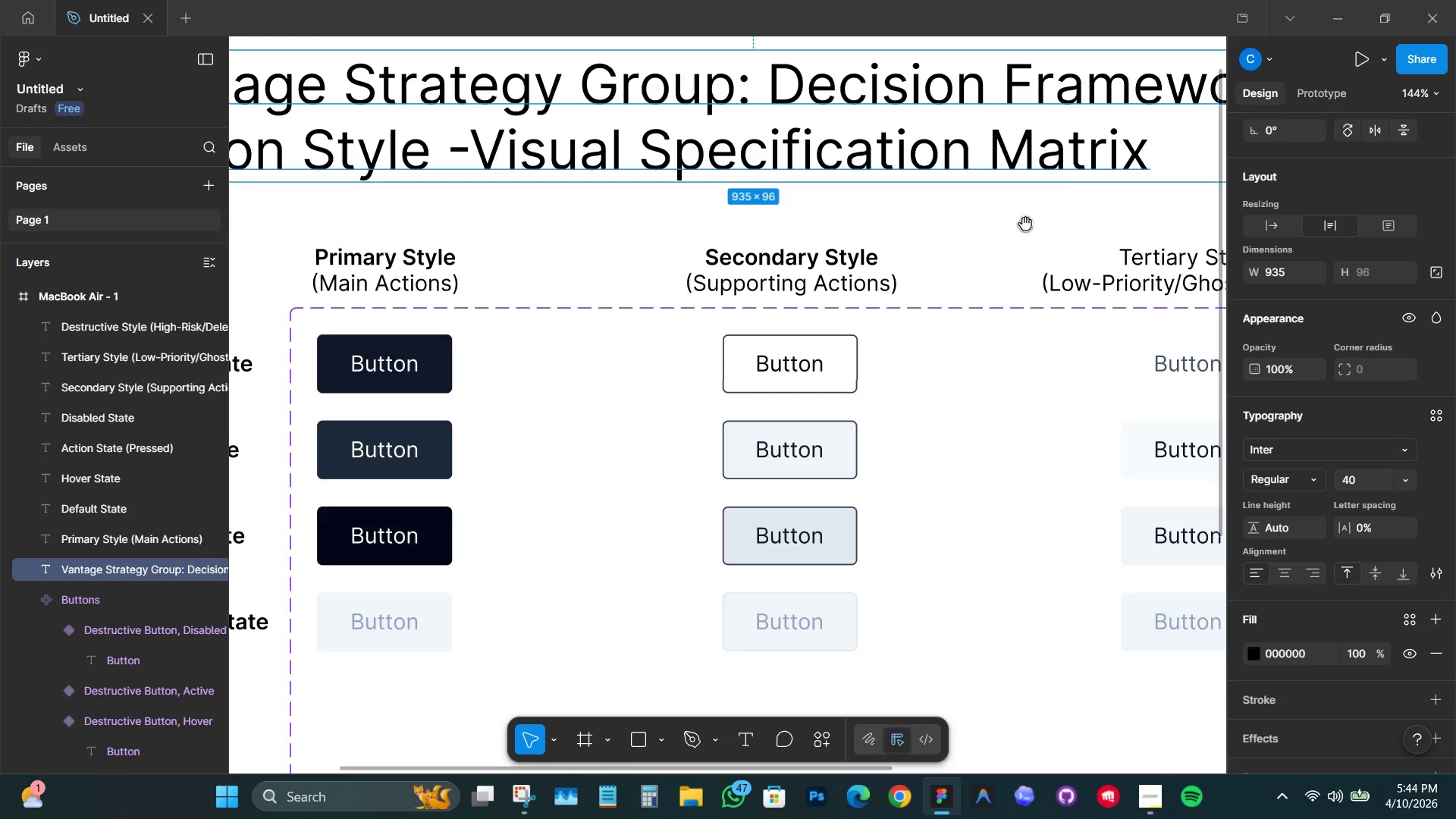 
hold_key(key=Space, duration=0.64)
 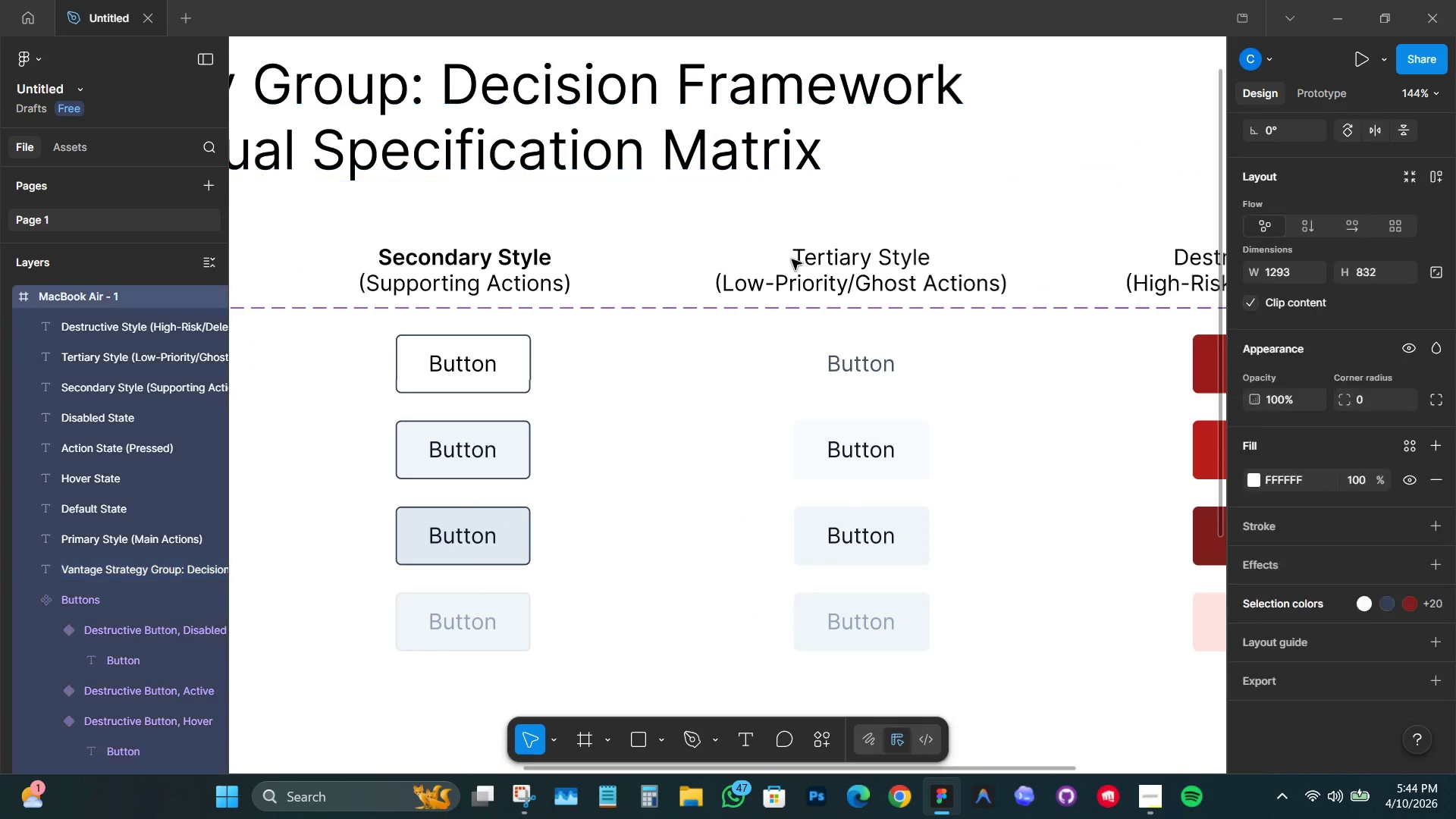 
left_click_drag(start_coordinate=[1039, 232], to_coordinate=[712, 232])
 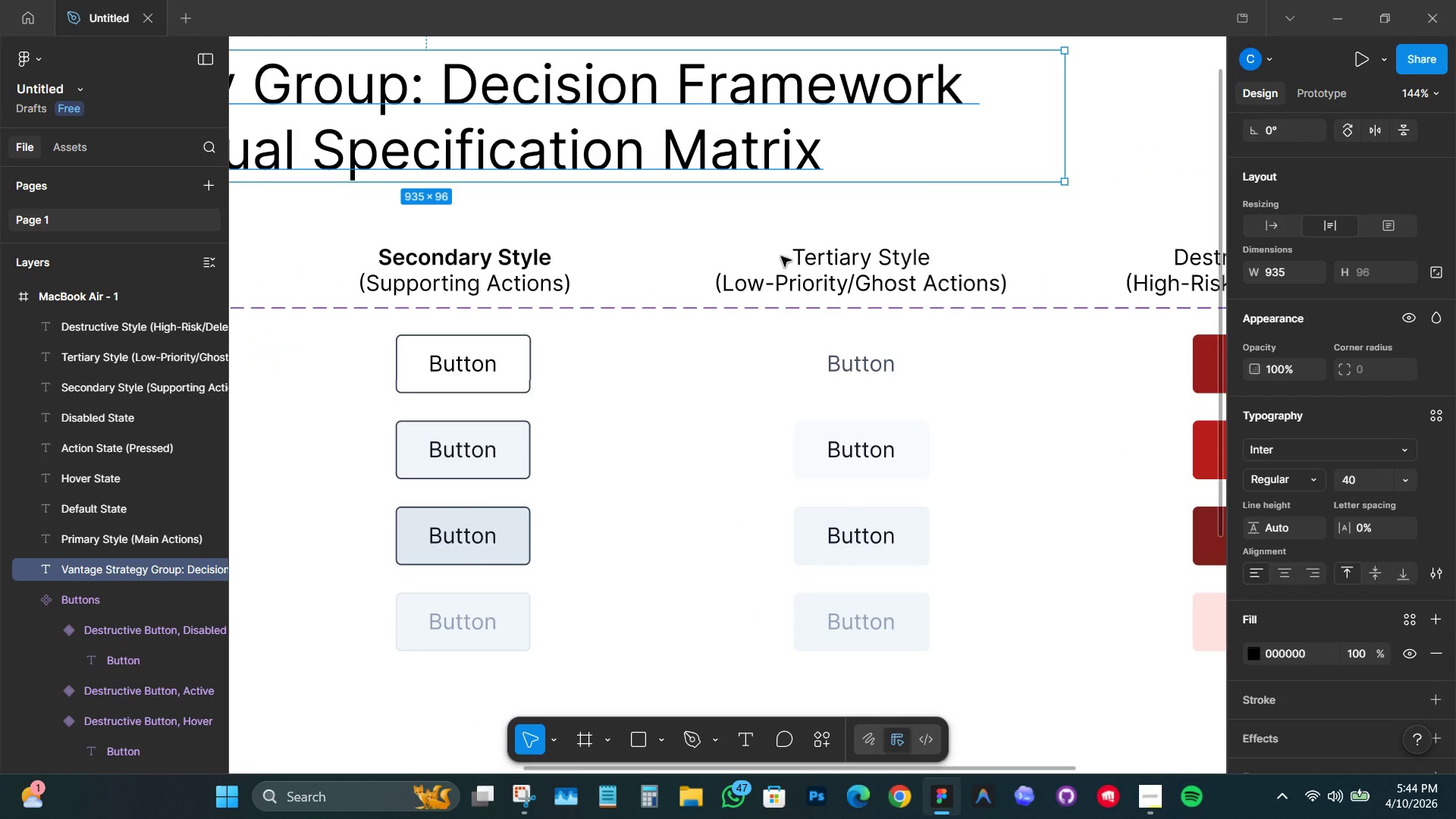 
hold_key(key=ControlLeft, duration=1.38)
double_click([792, 259])
 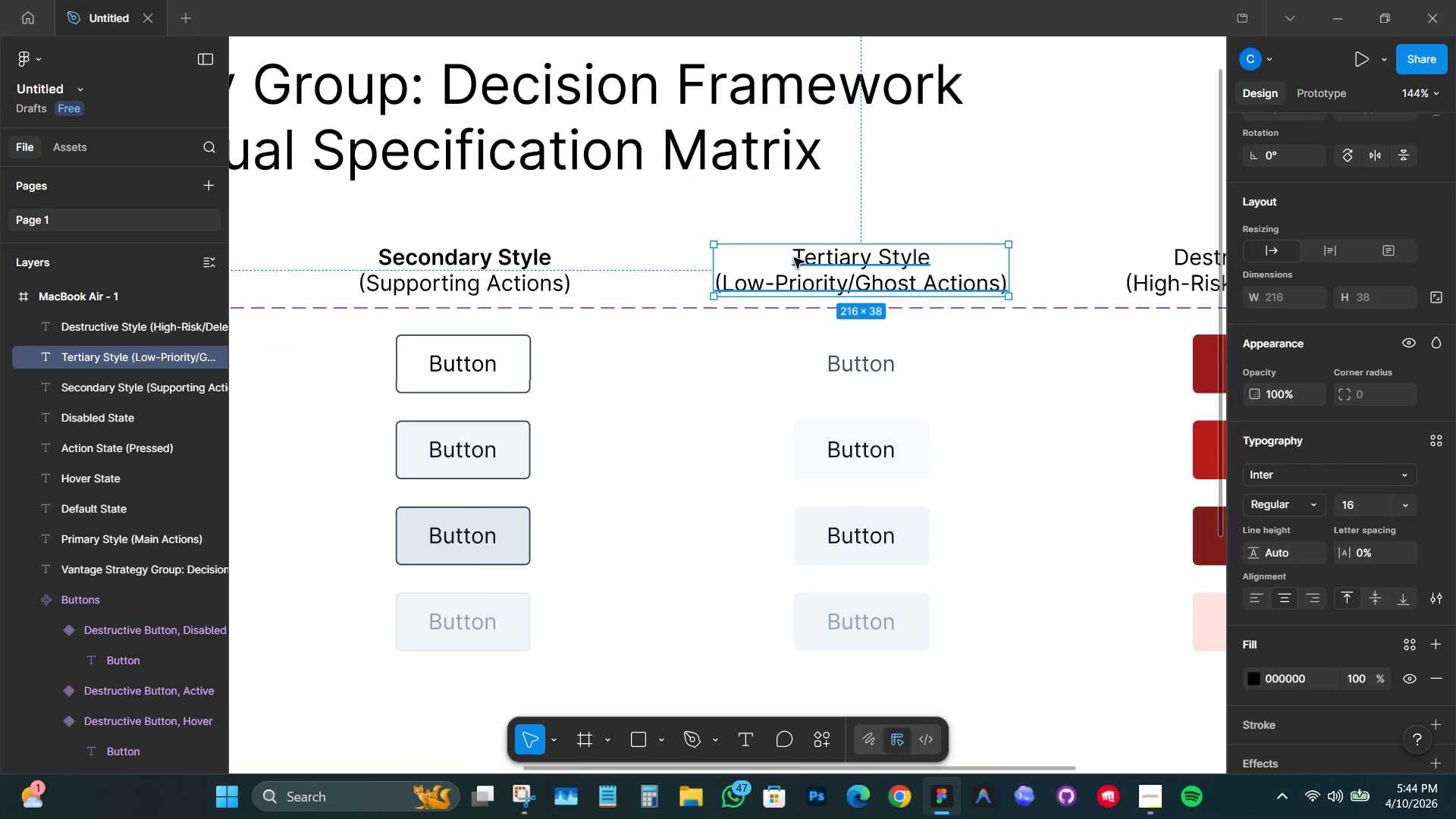 
left_click([794, 258])
 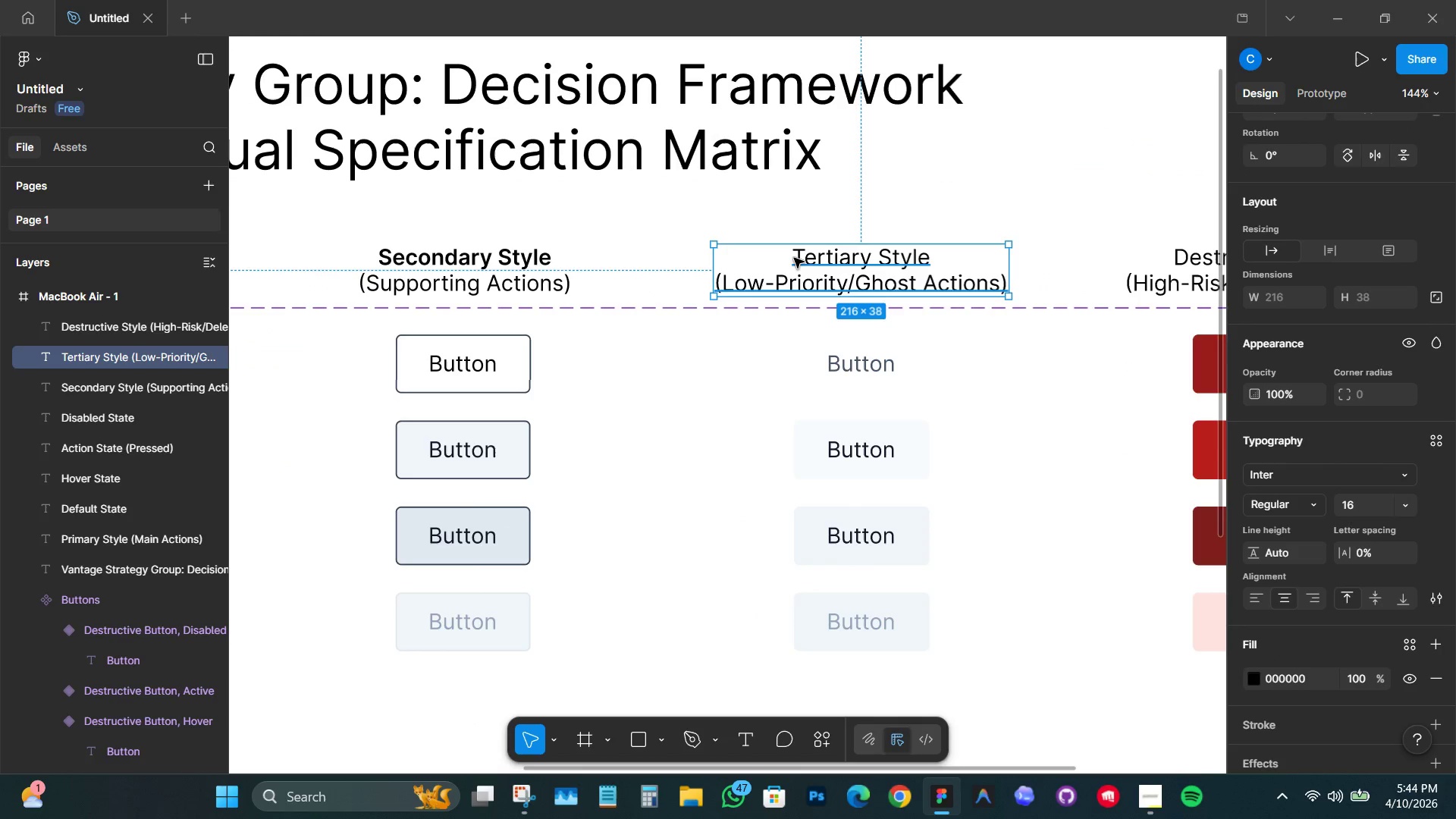 
double_click([794, 258])
 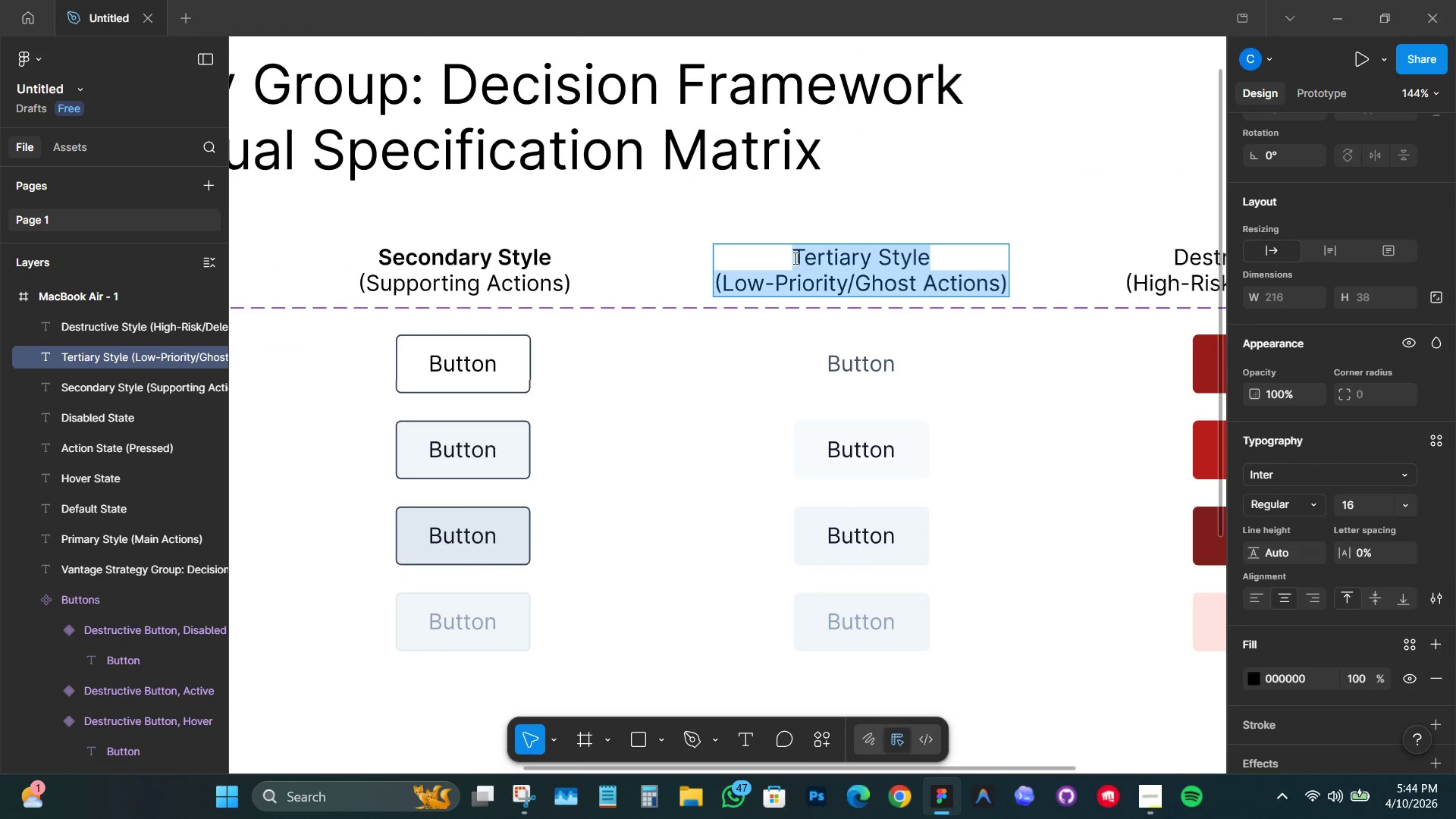 
left_click_drag(start_coordinate=[794, 258], to_coordinate=[981, 261])
 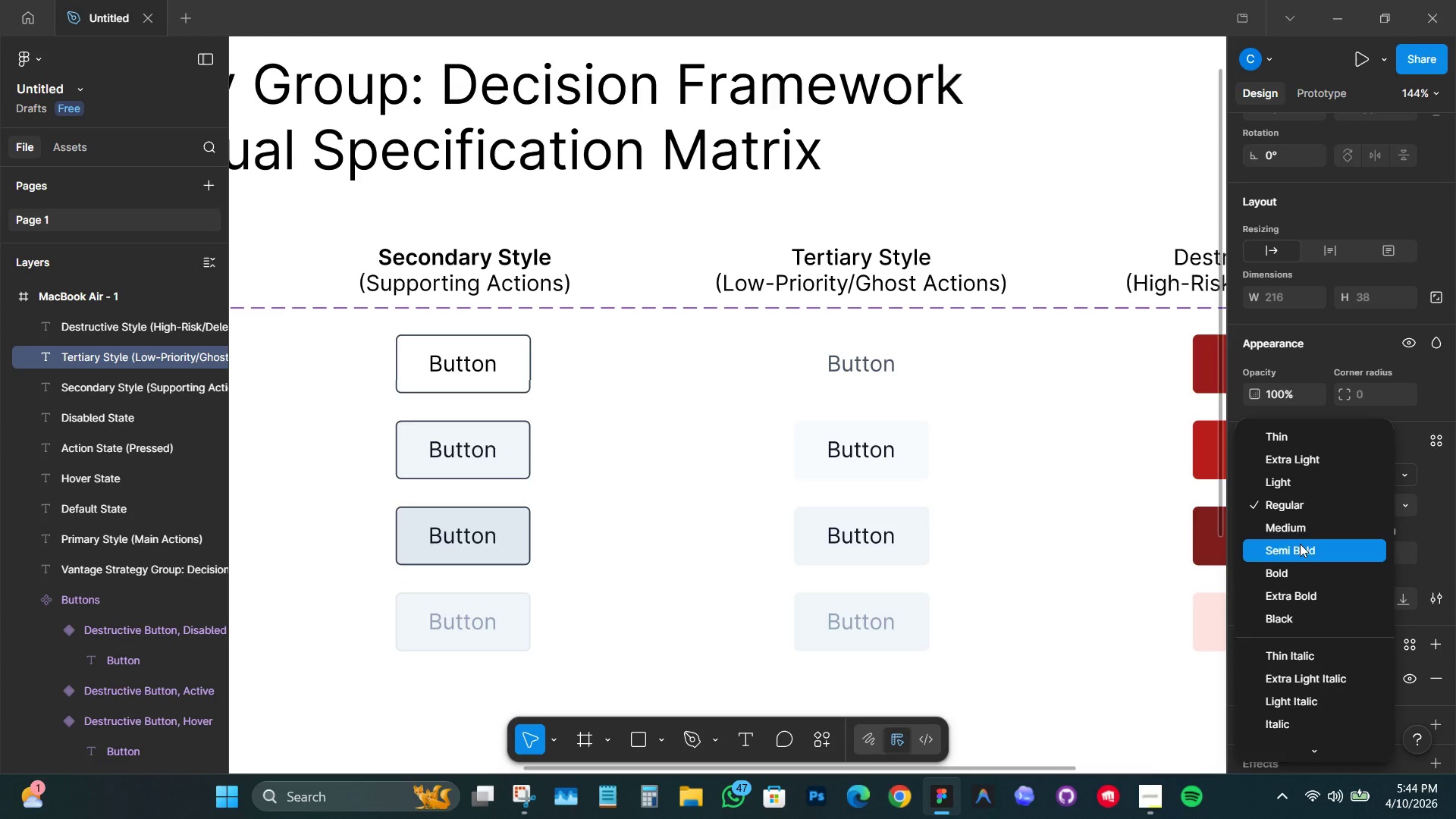 
left_click([1046, 223])
 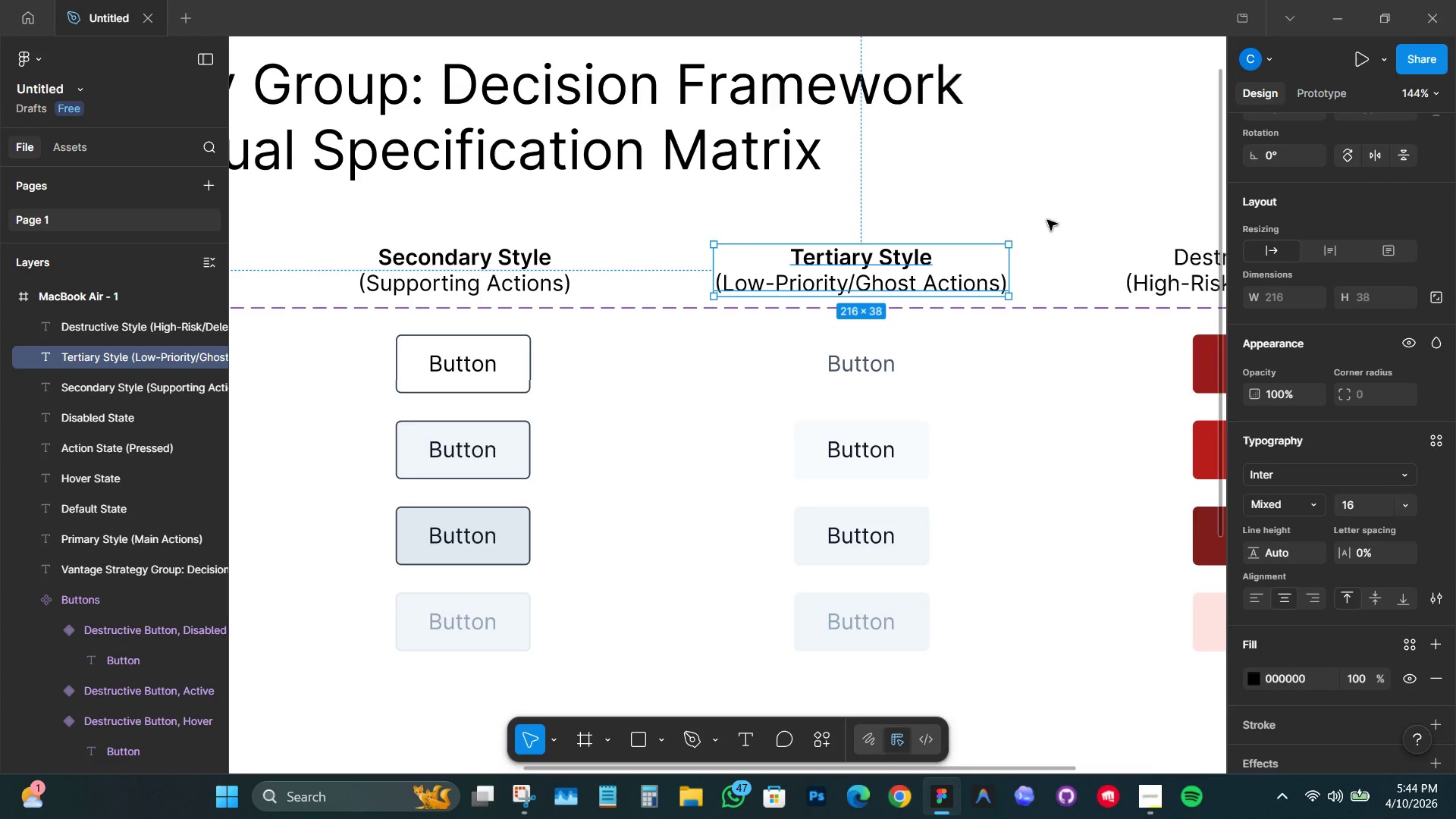 
hold_key(key=Space, duration=0.7)
 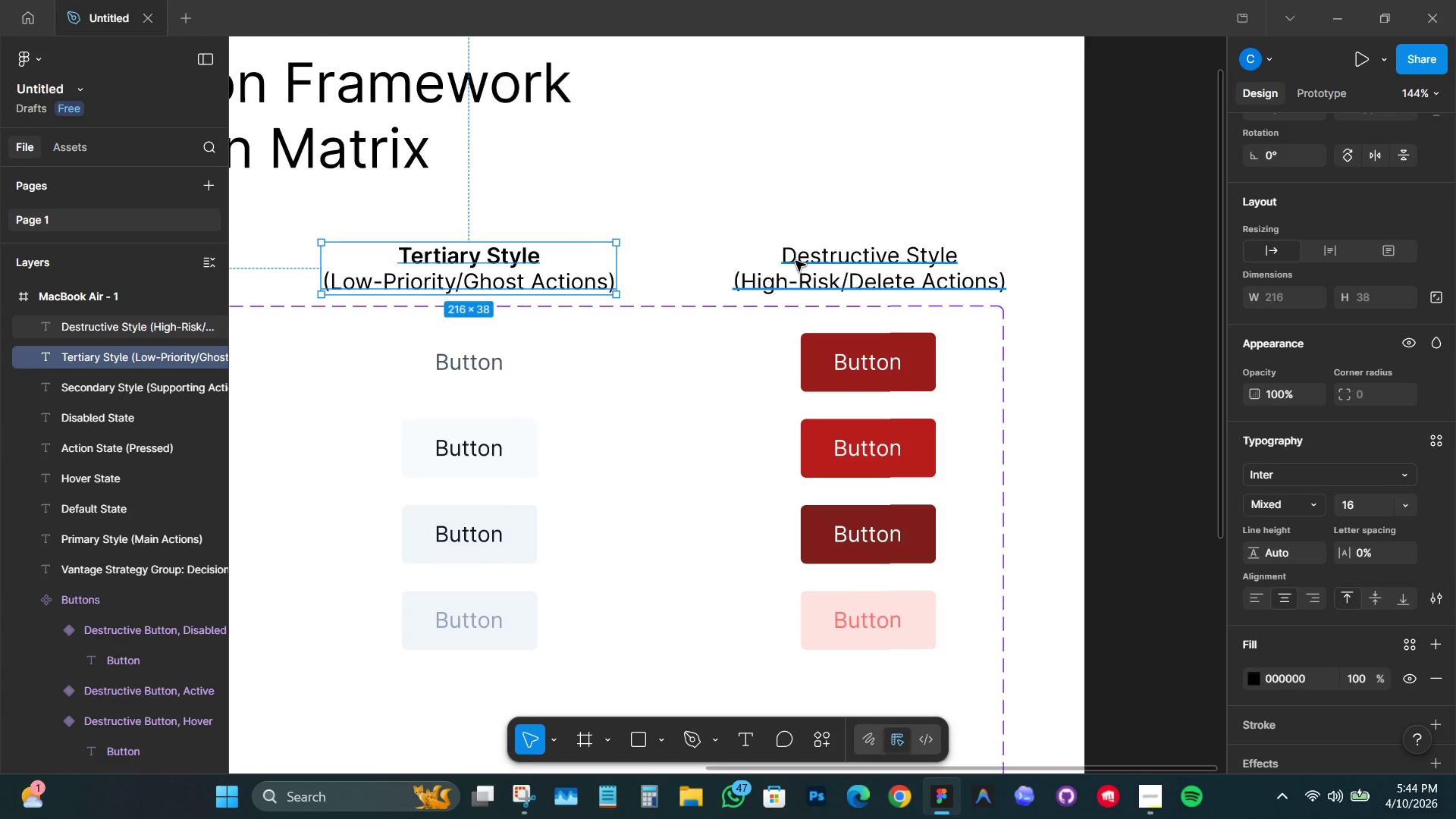 
left_click_drag(start_coordinate=[1065, 199], to_coordinate=[672, 197])
 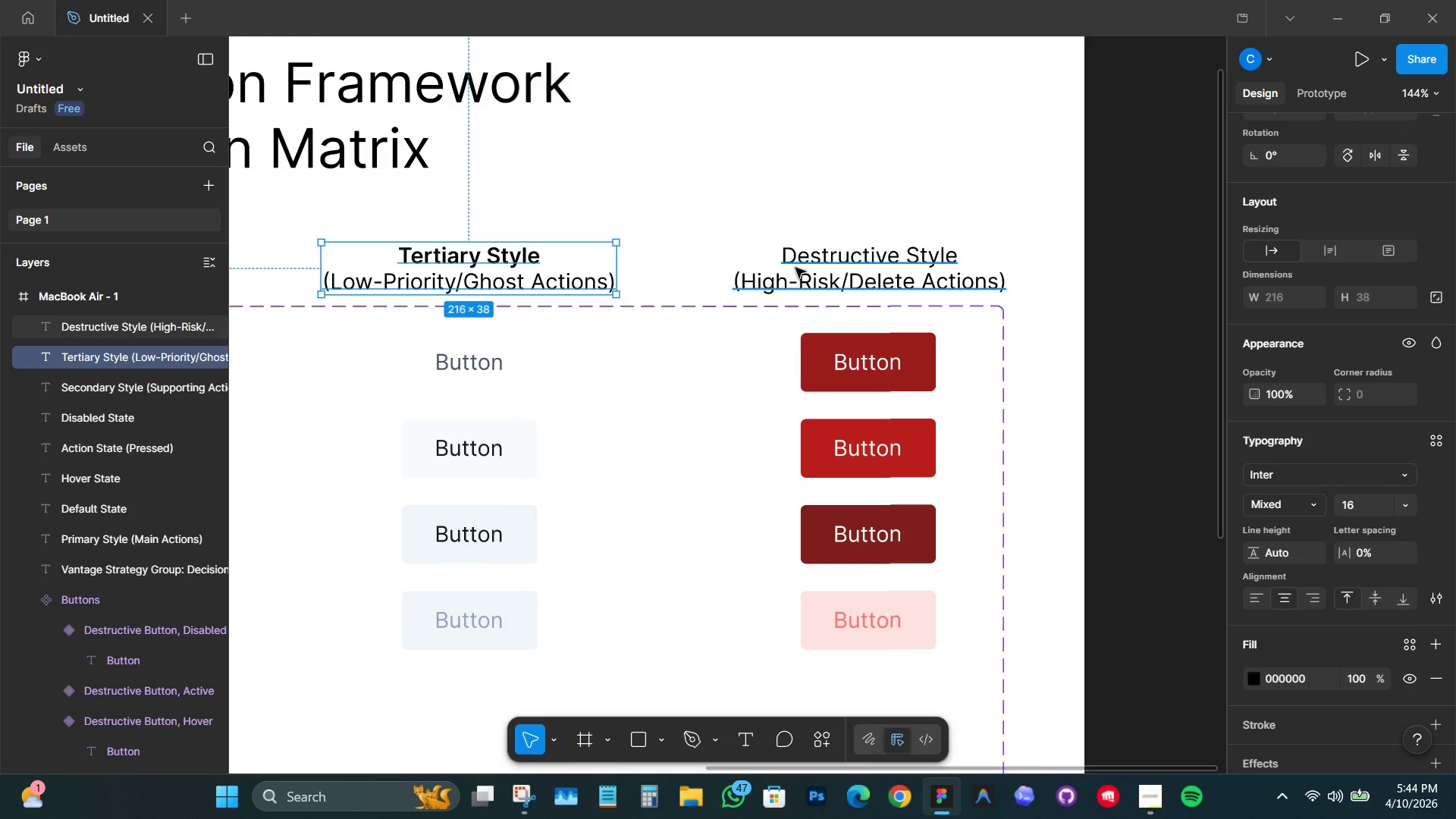 
hold_key(key=ControlLeft, duration=0.75)
double_click([795, 261])
 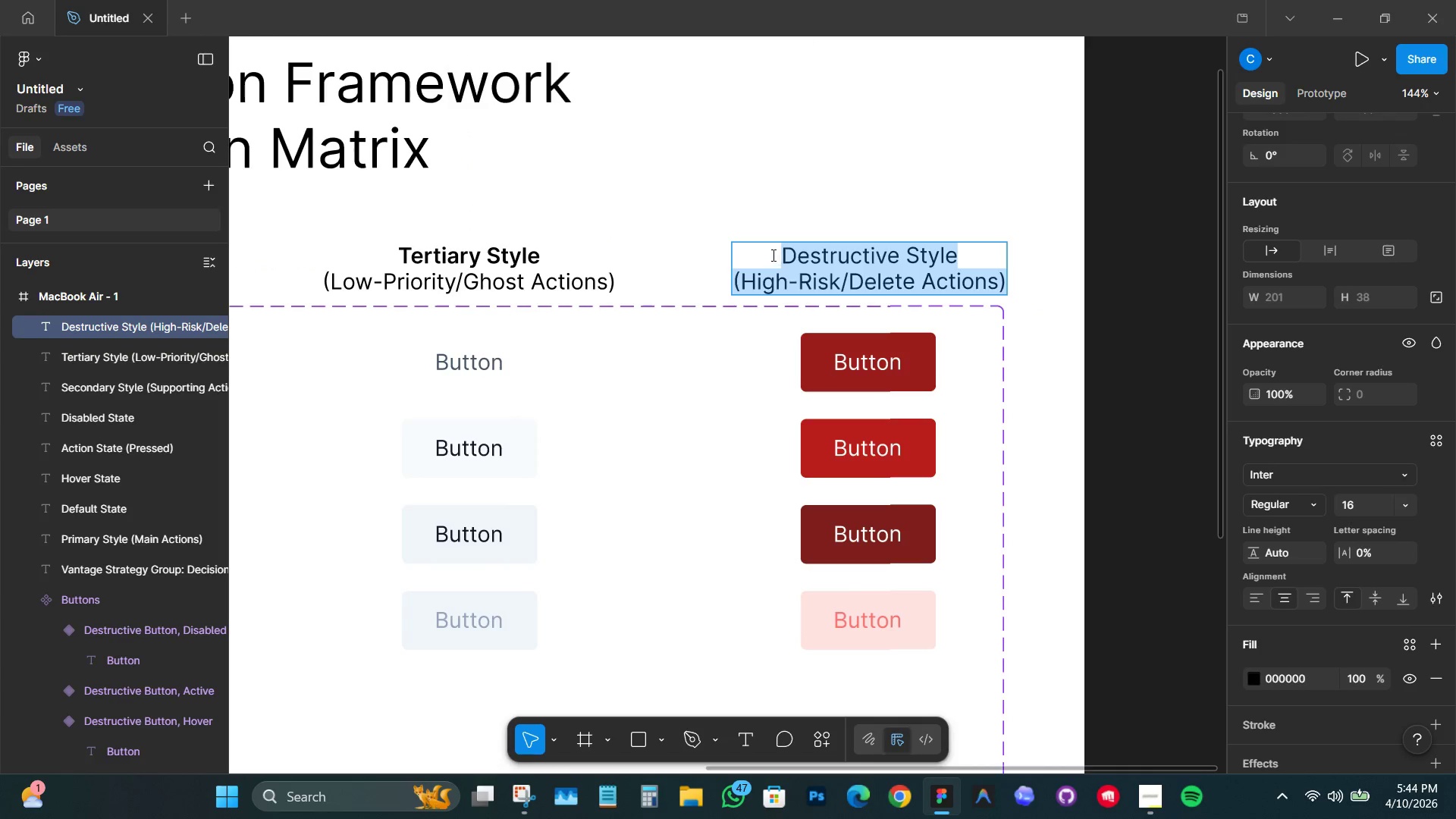 
left_click_drag(start_coordinate=[772, 255], to_coordinate=[1008, 259])
 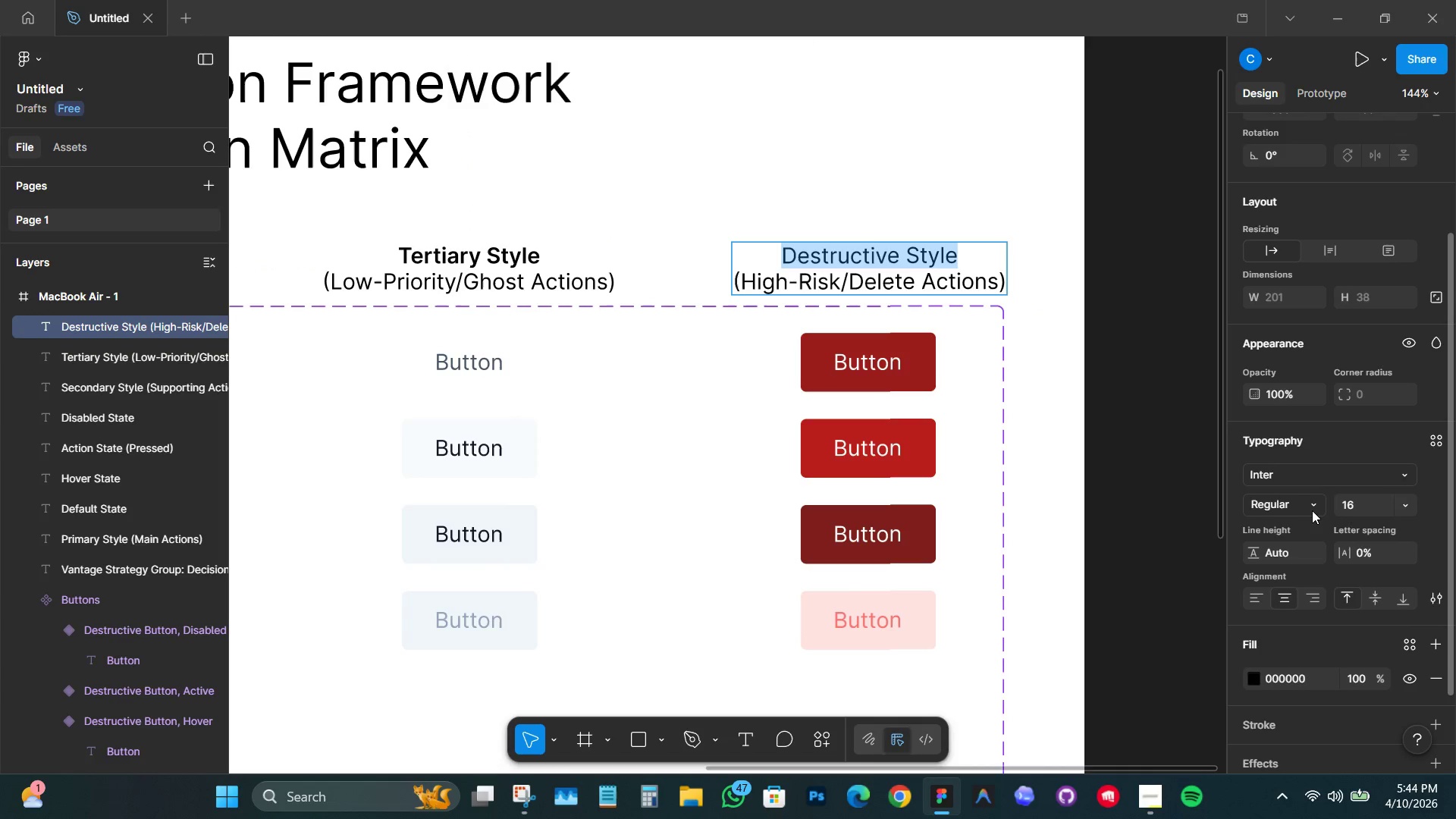 
left_click([1313, 509])
 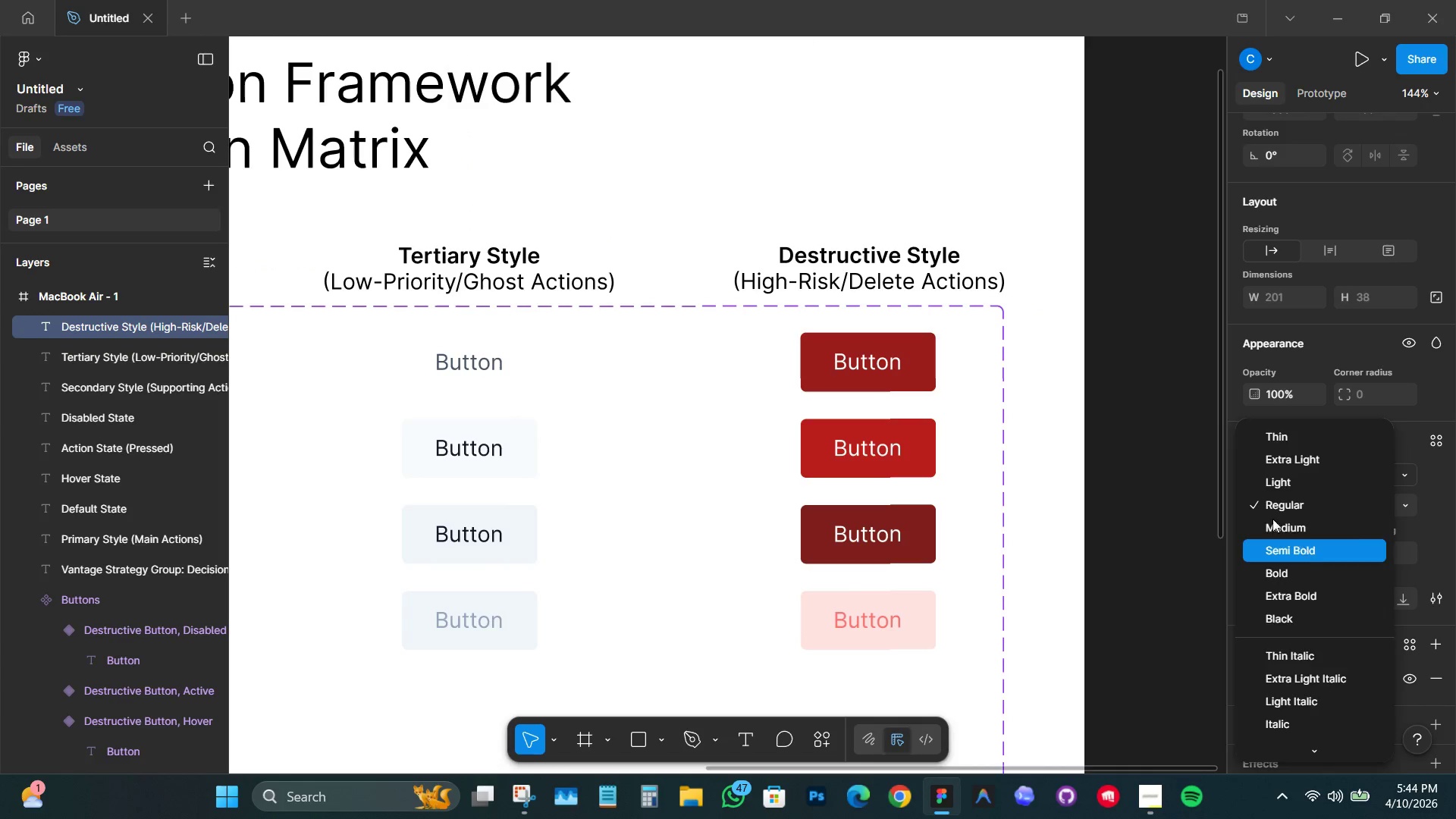 
double_click([1117, 378])
 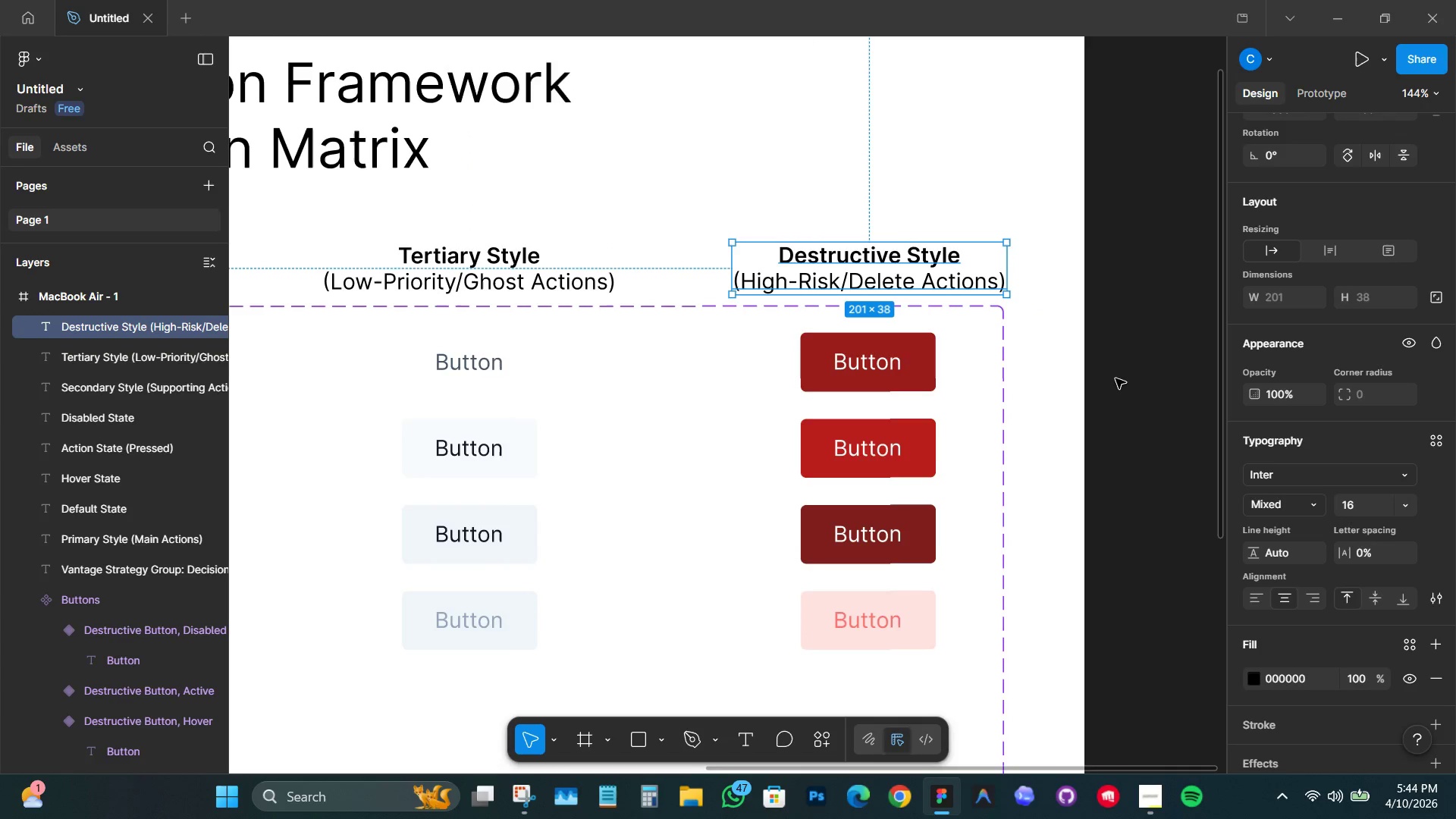 
hold_key(key=ControlLeft, duration=1.49)
scroll: coordinate [1112, 389], scroll_direction: down, amount: 8.0
 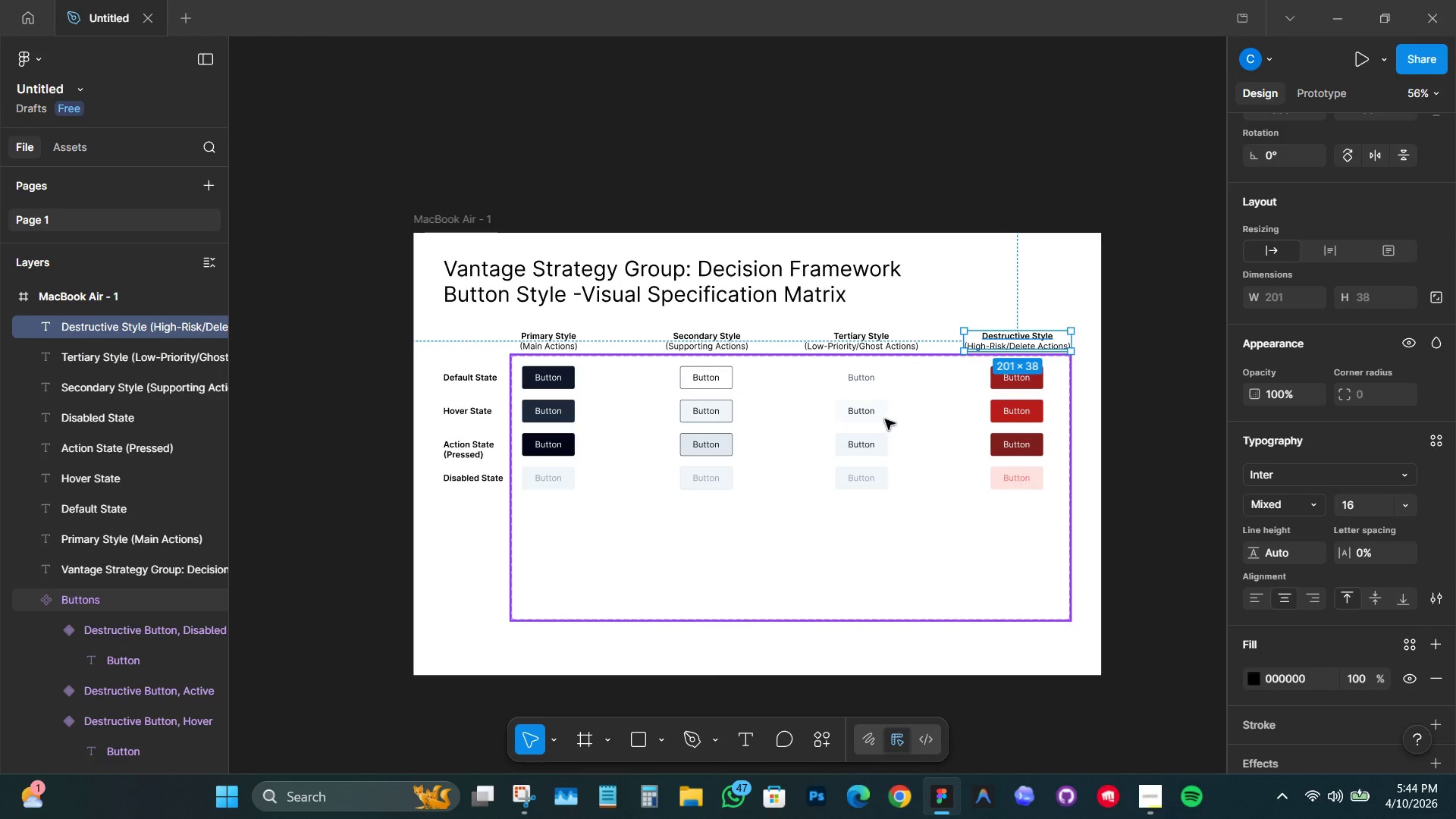 
hold_key(key=ControlLeft, duration=1.52)
 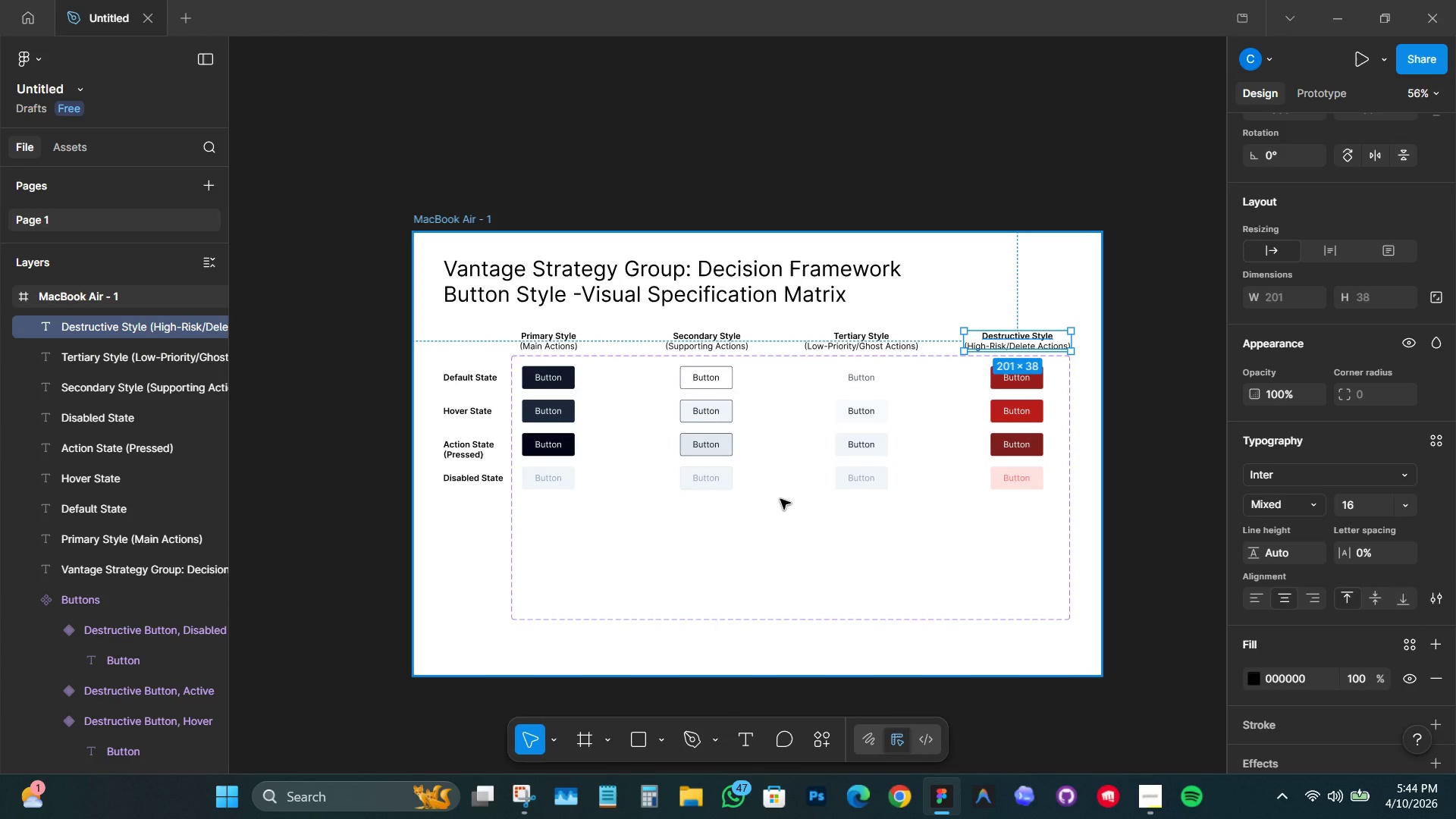 
hold_key(key=ControlLeft, duration=1.5)
scroll: coordinate [780, 499], scroll_direction: up, amount: 2.0
 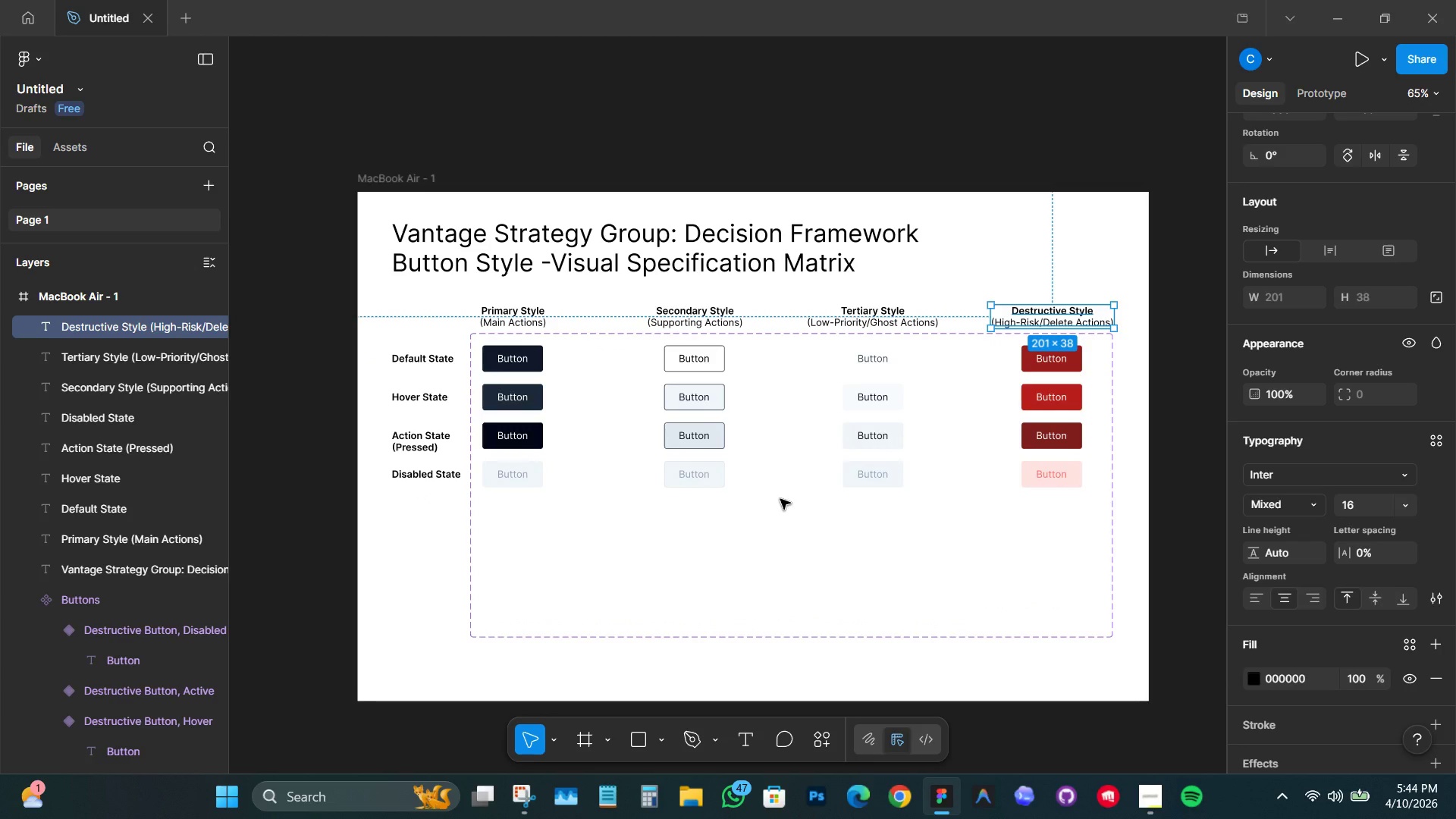 
key(Control+ControlLeft)
 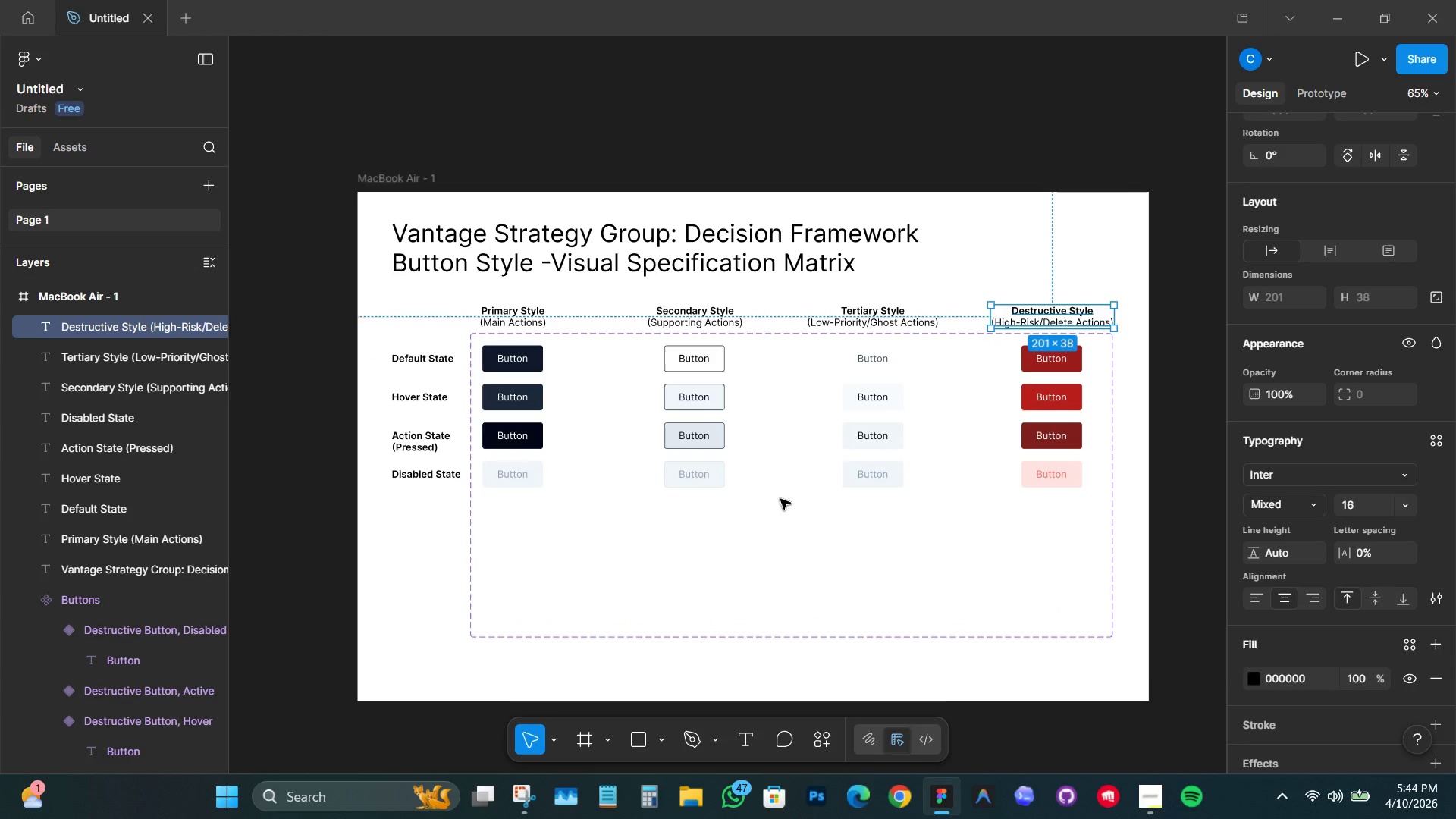 
key(Control+ControlLeft)
 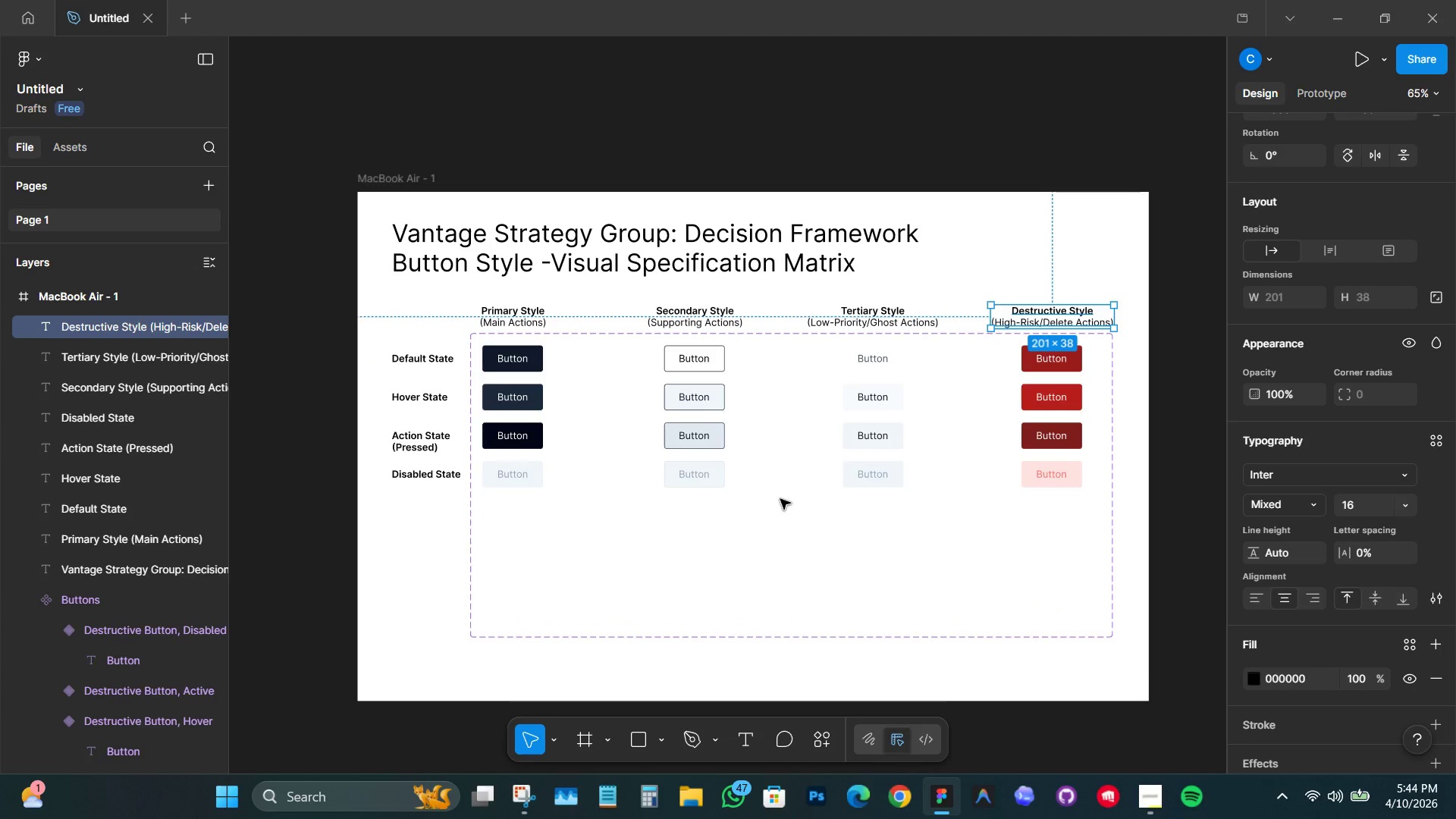 
key(Control+ControlLeft)
 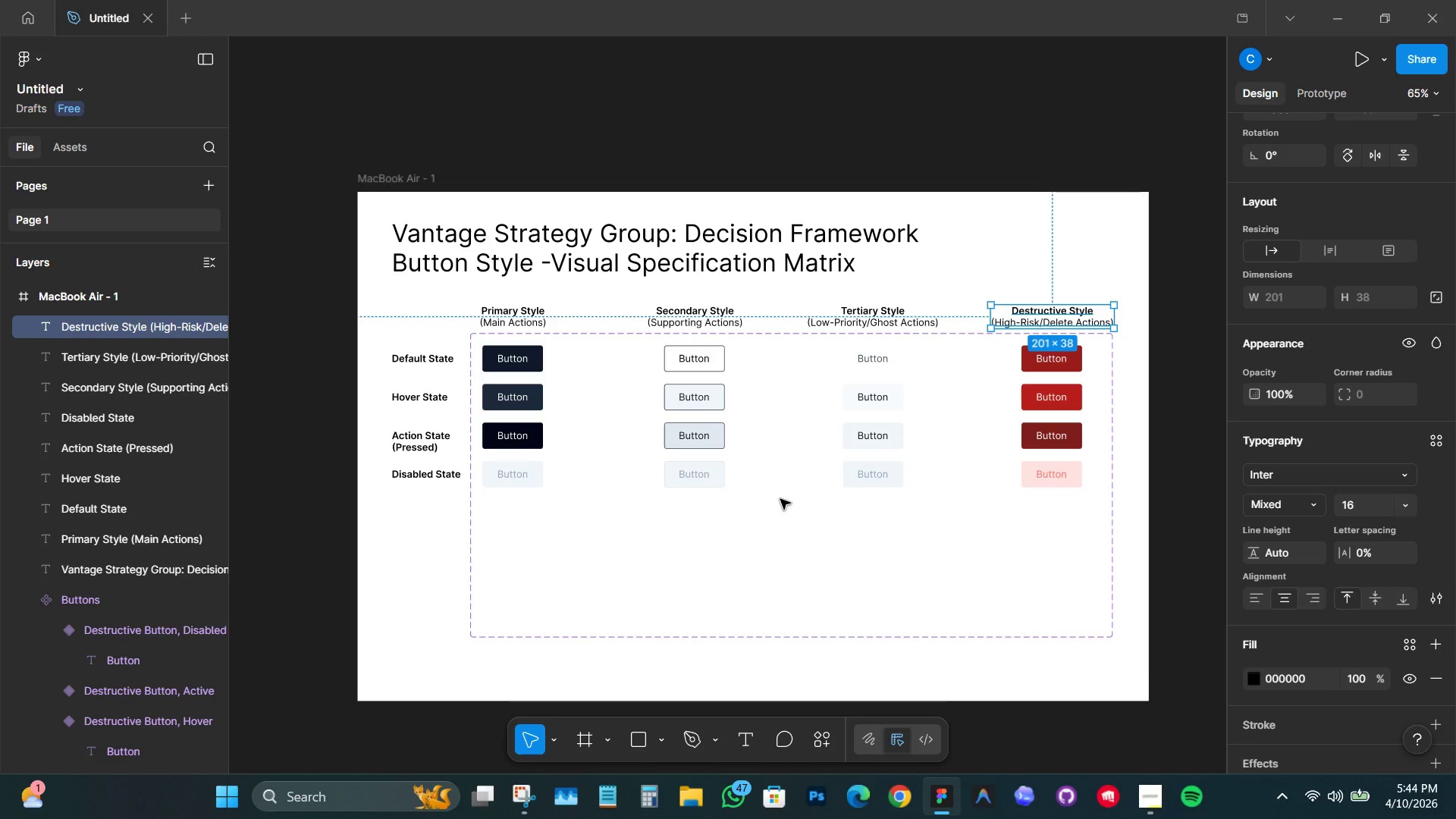 
key(Control+ControlLeft)
 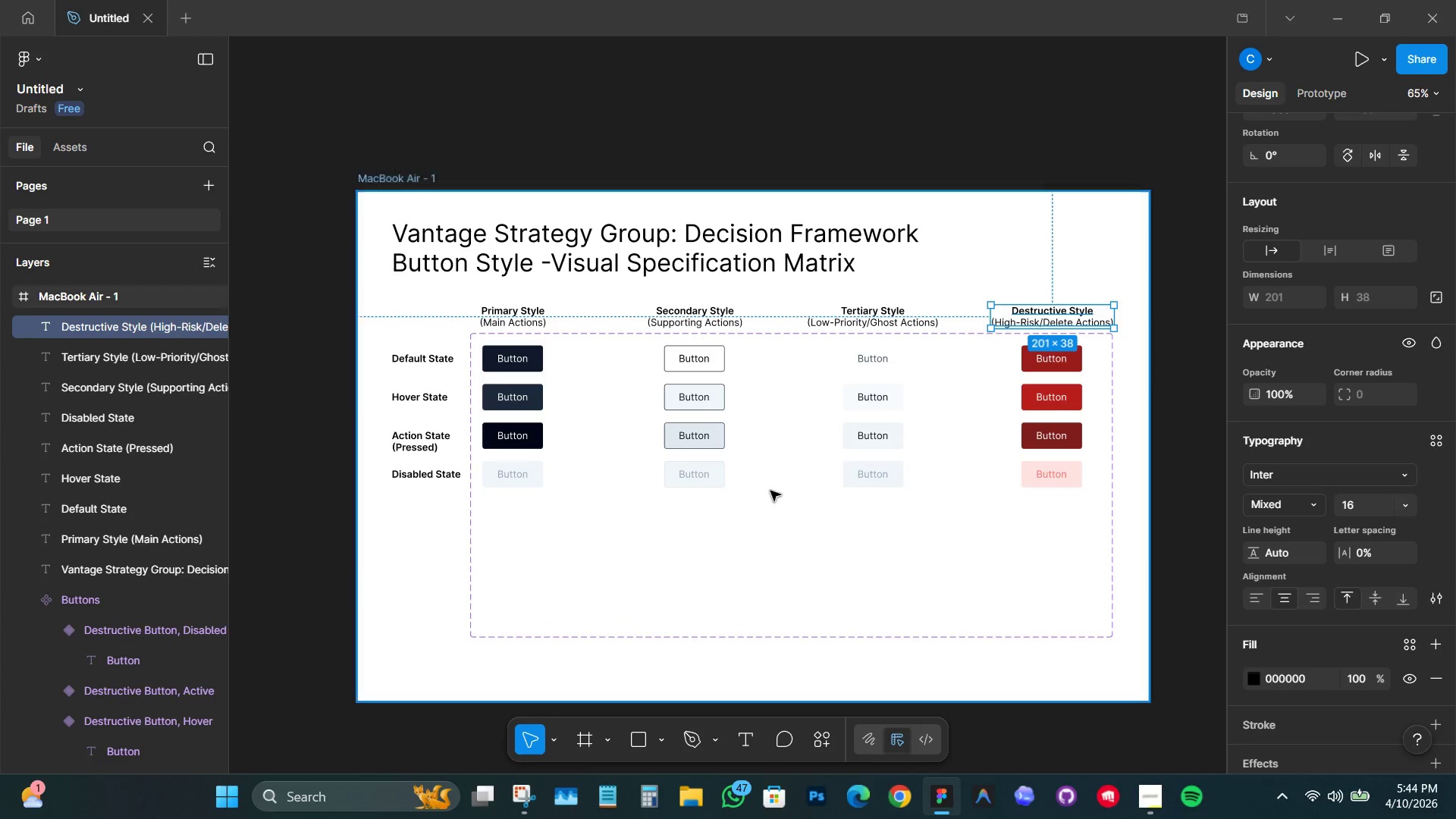 
key(Control+ControlLeft)
 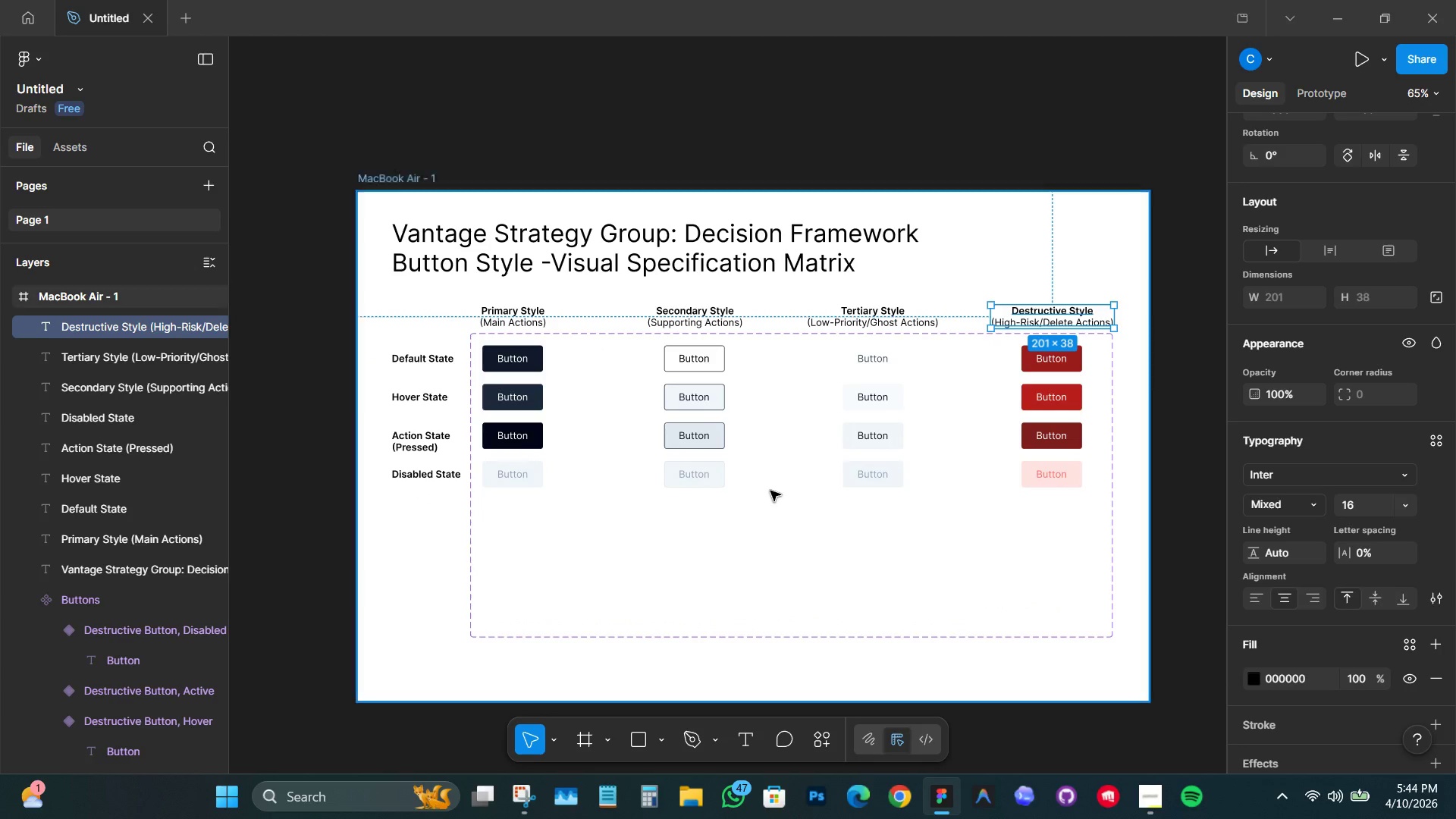 
key(Control+ControlLeft)
 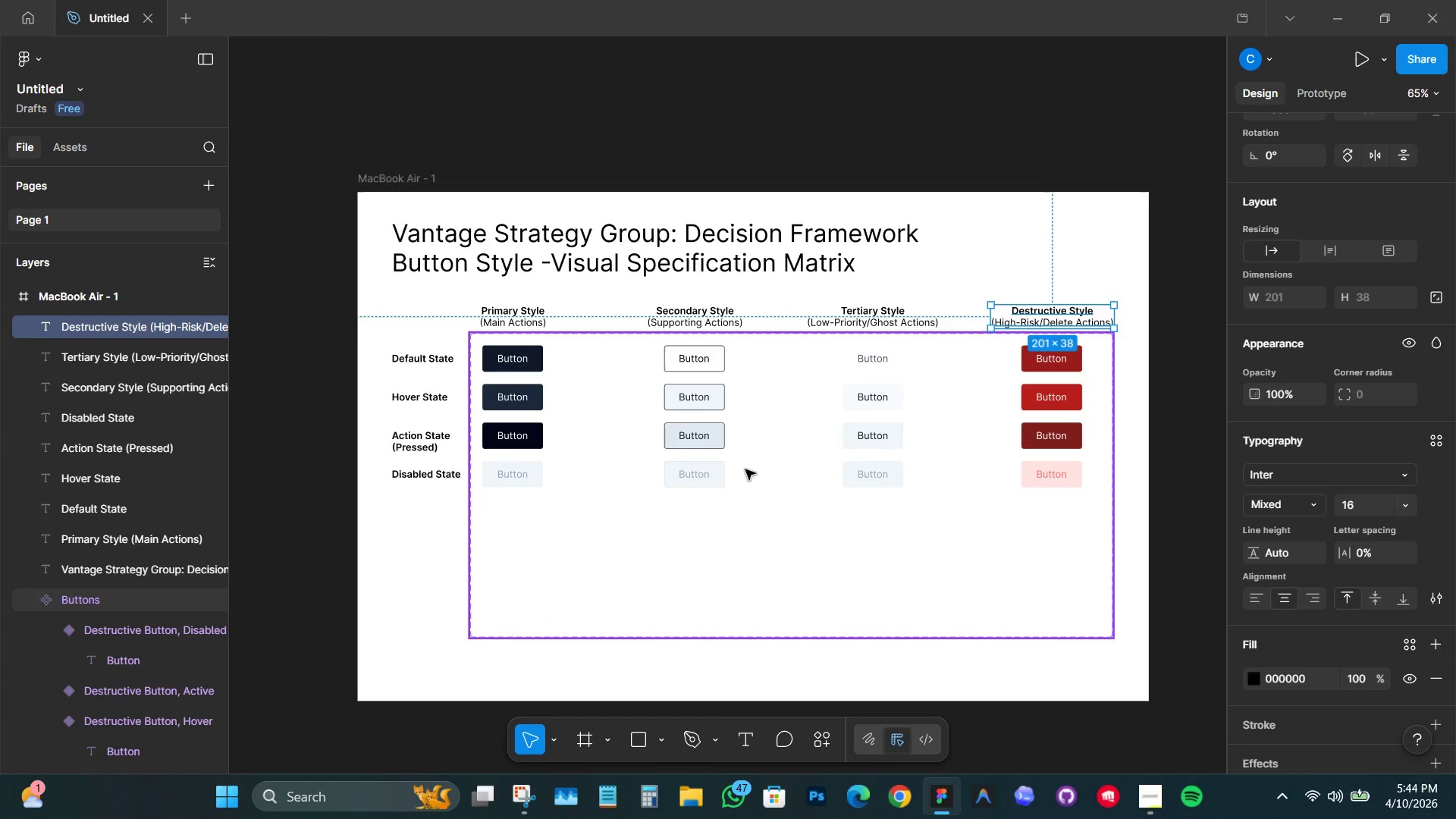 
key(Control+ControlLeft)
 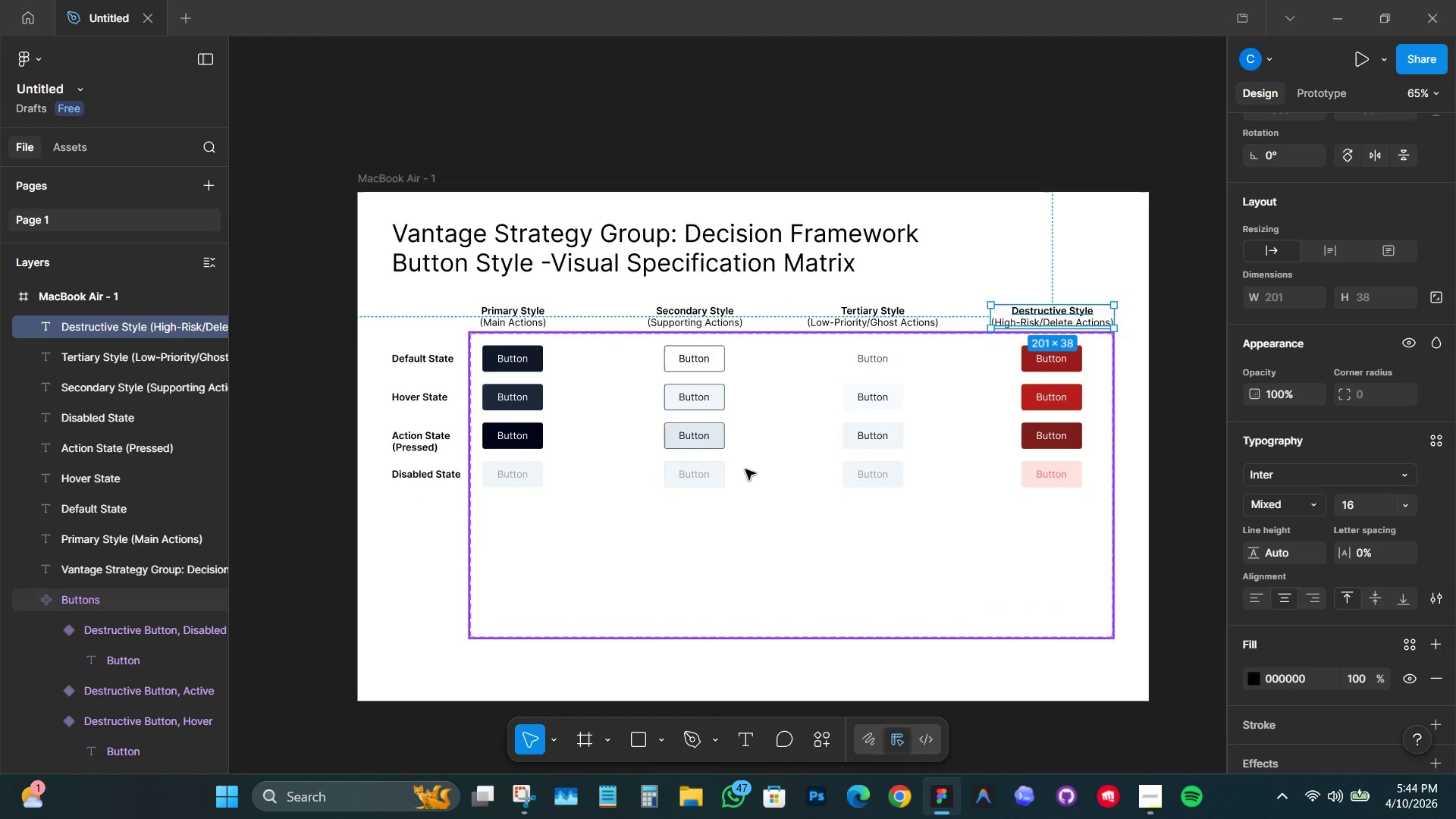 
key(Control+ControlLeft)
 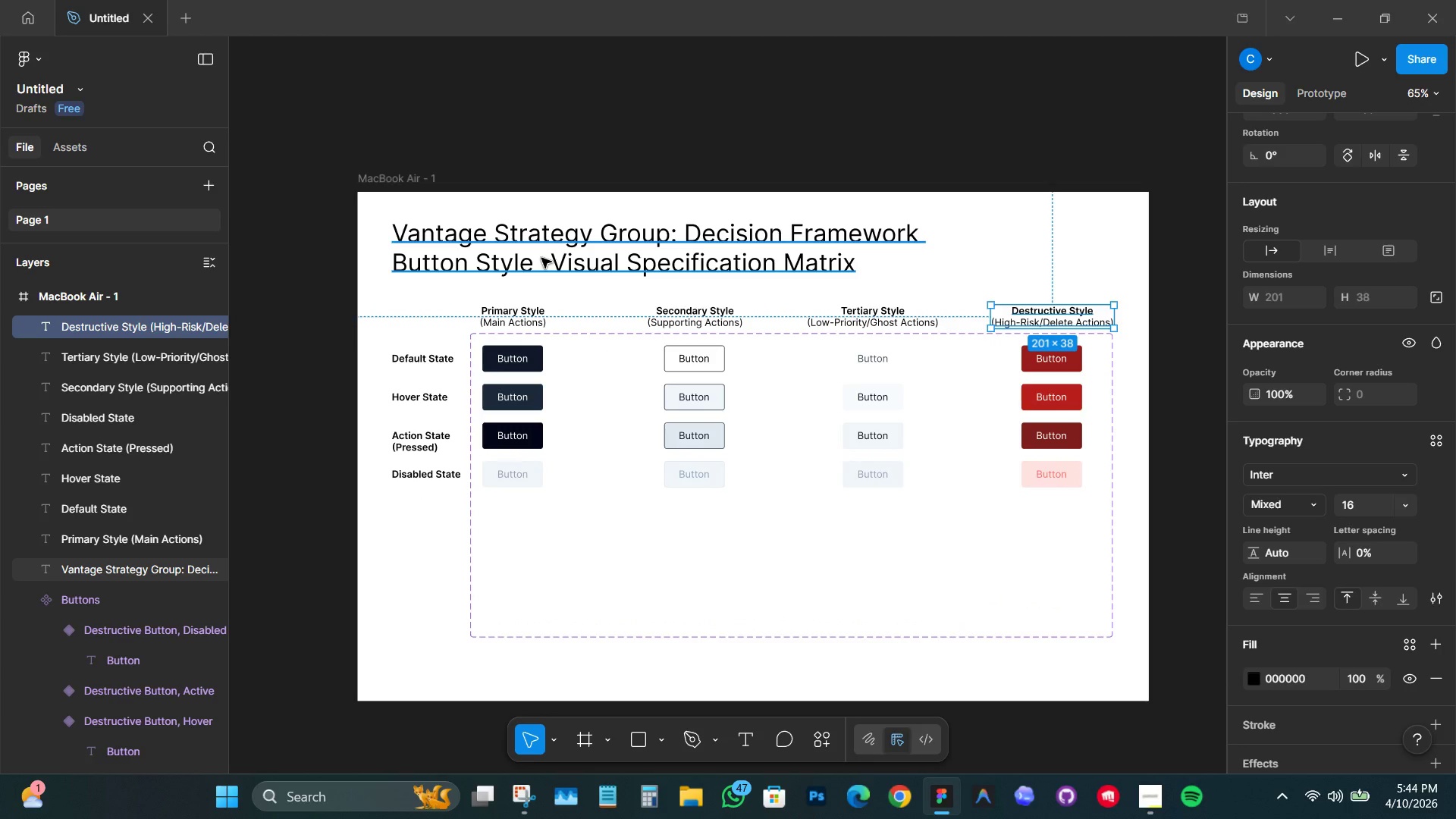 
hold_key(key=ControlLeft, duration=0.84)
left_click([541, 258])
 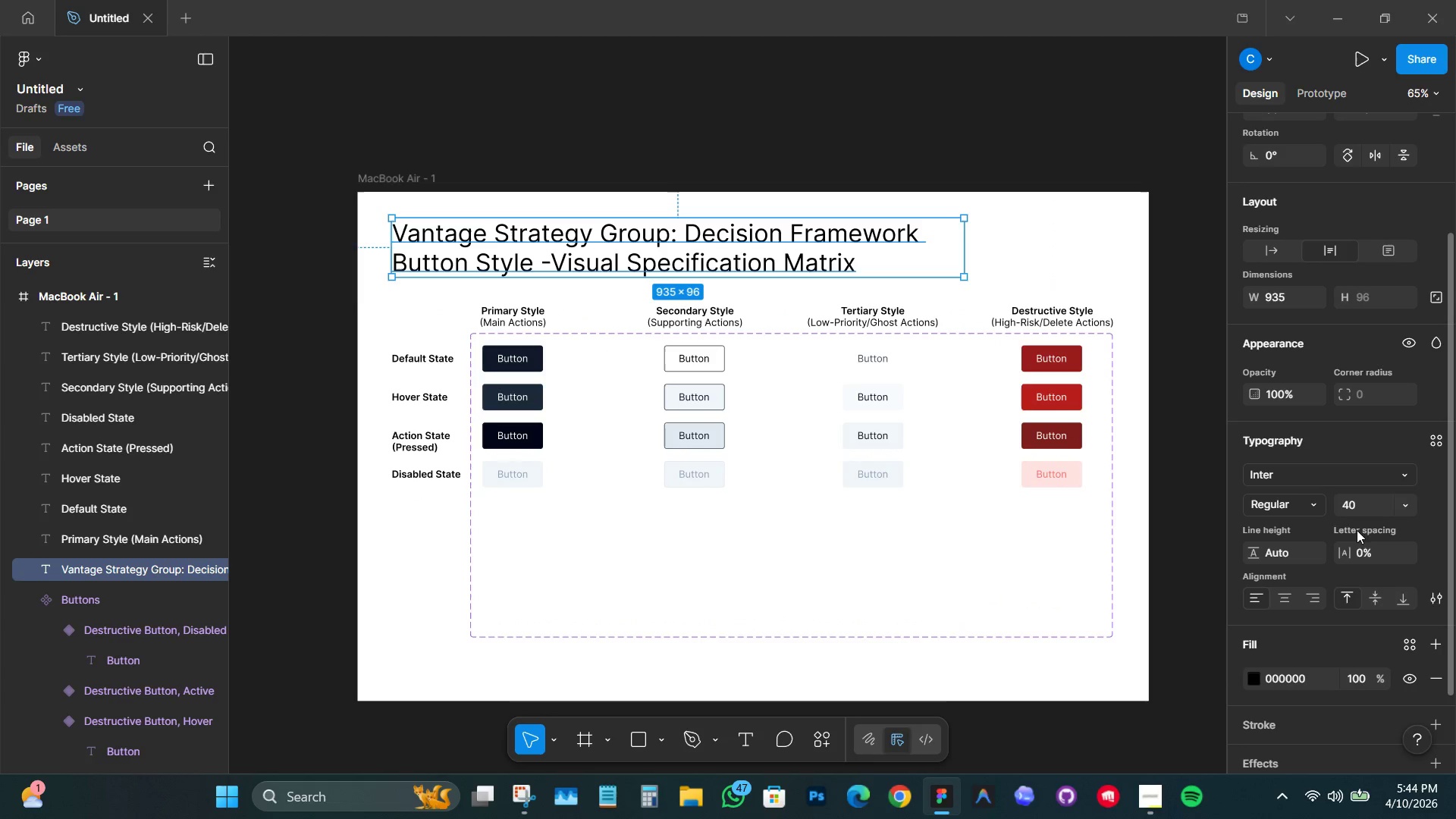 
left_click([1320, 507])
 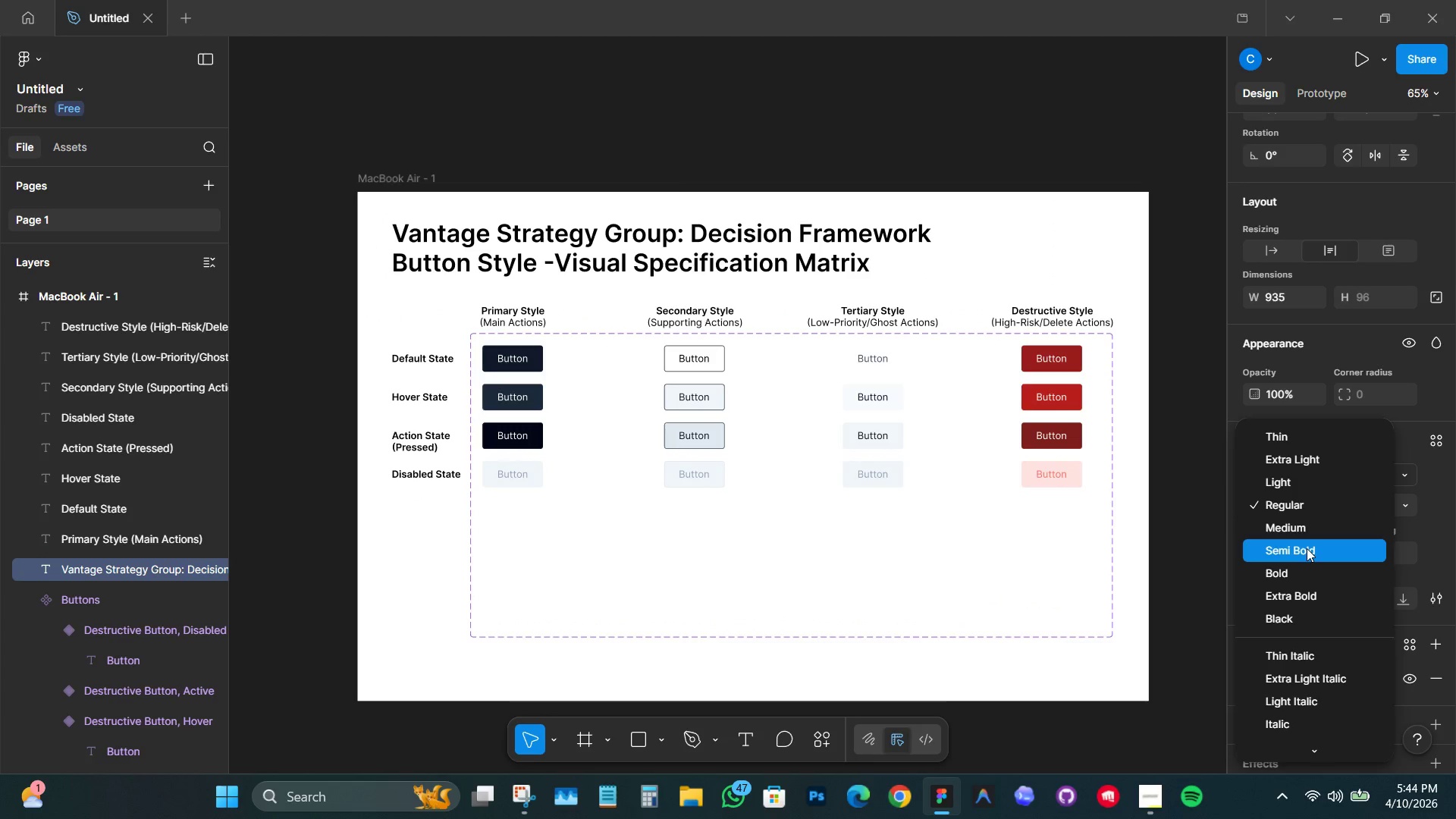 
left_click([1307, 548])
 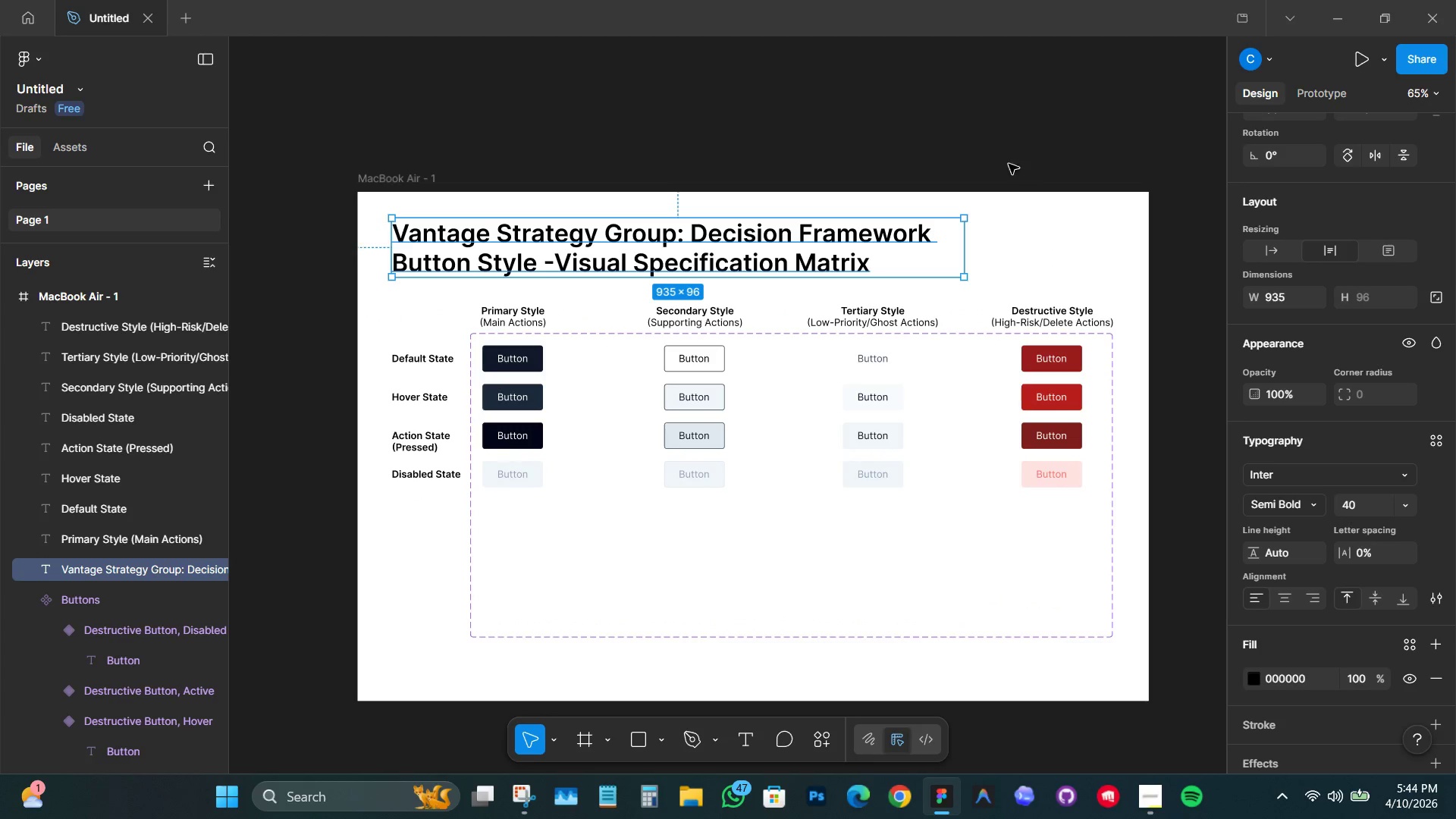 
left_click([990, 131])
 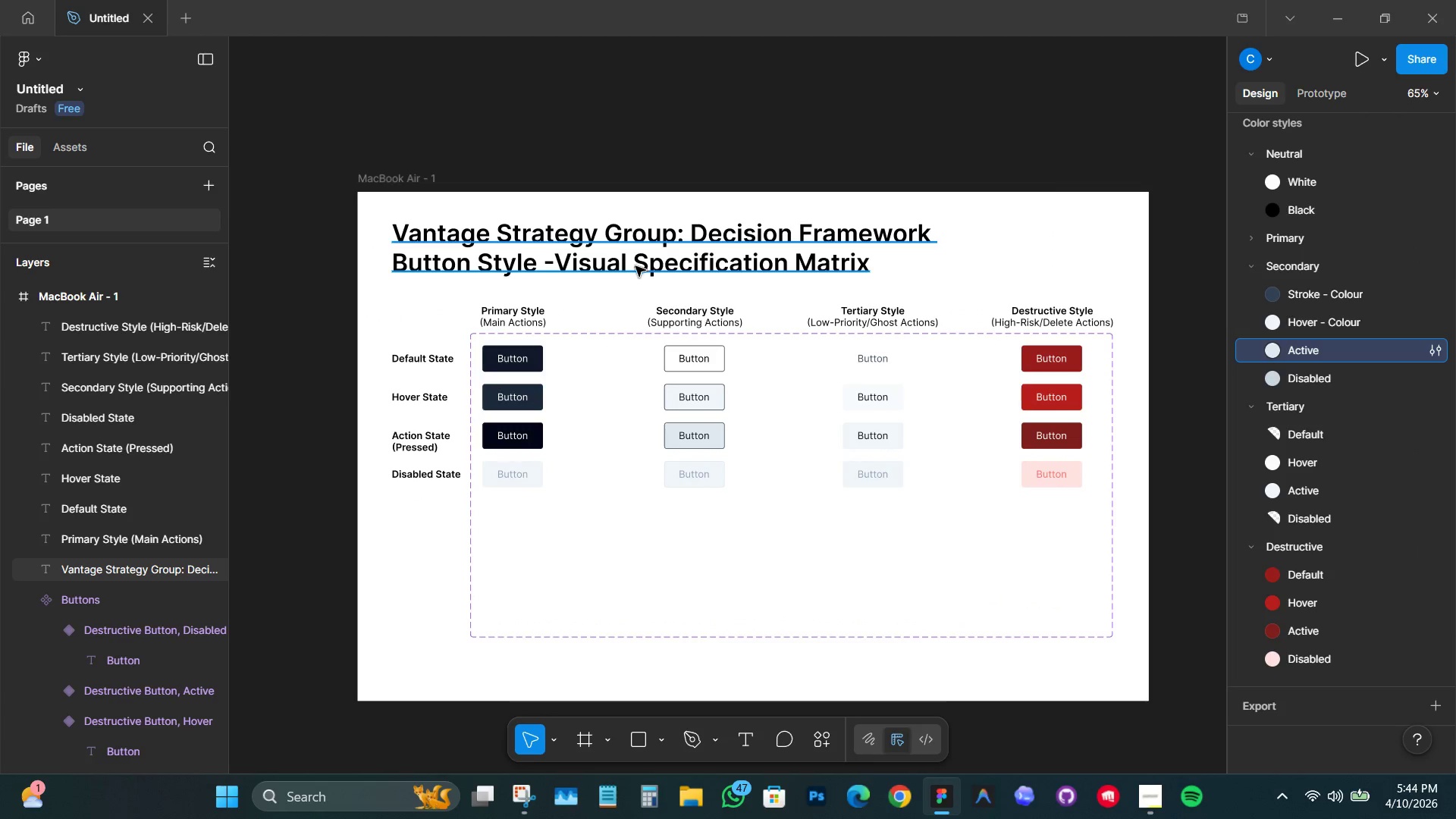 
hold_key(key=ControlLeft, duration=0.47)
 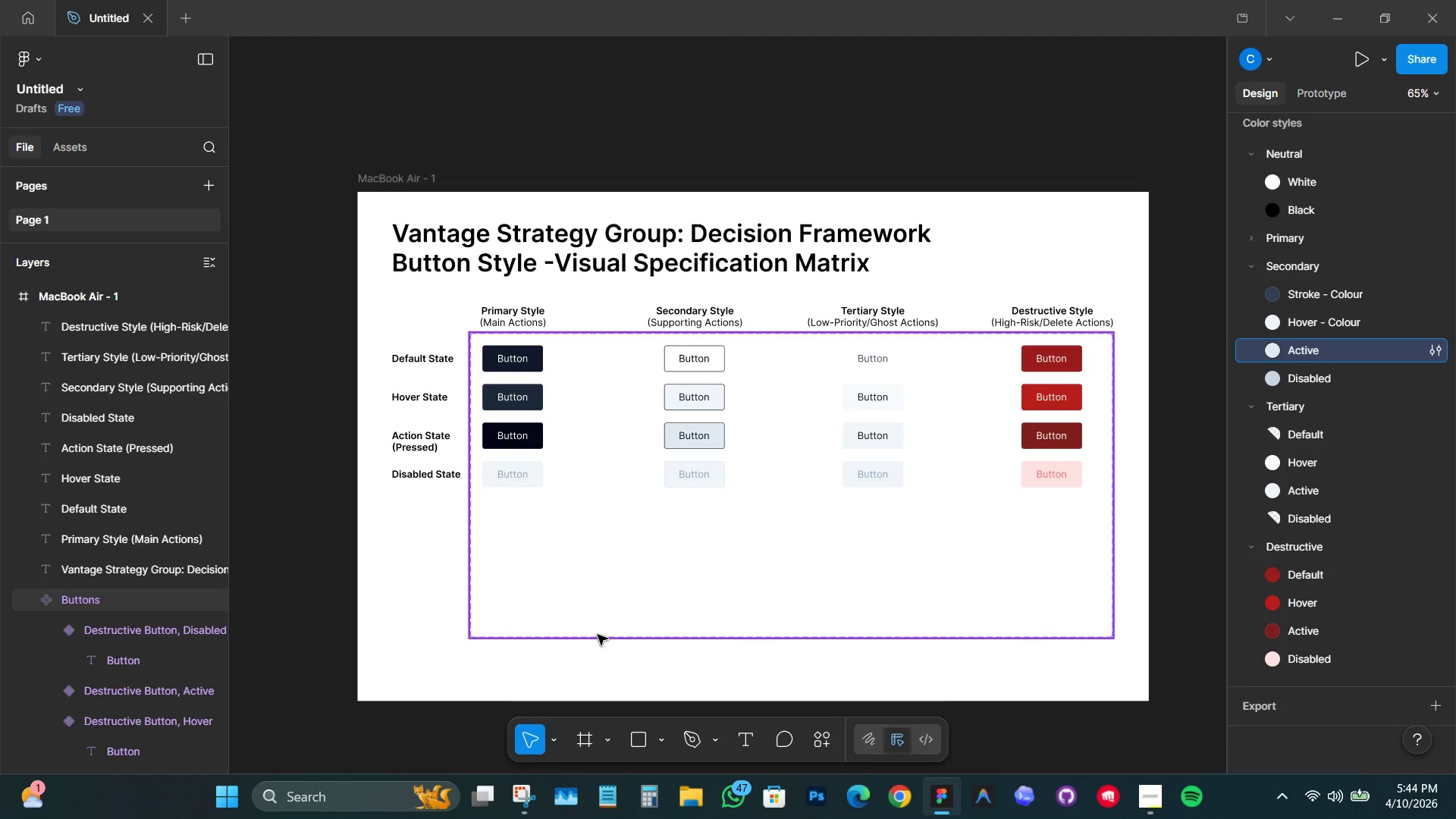 
left_click([598, 635])
 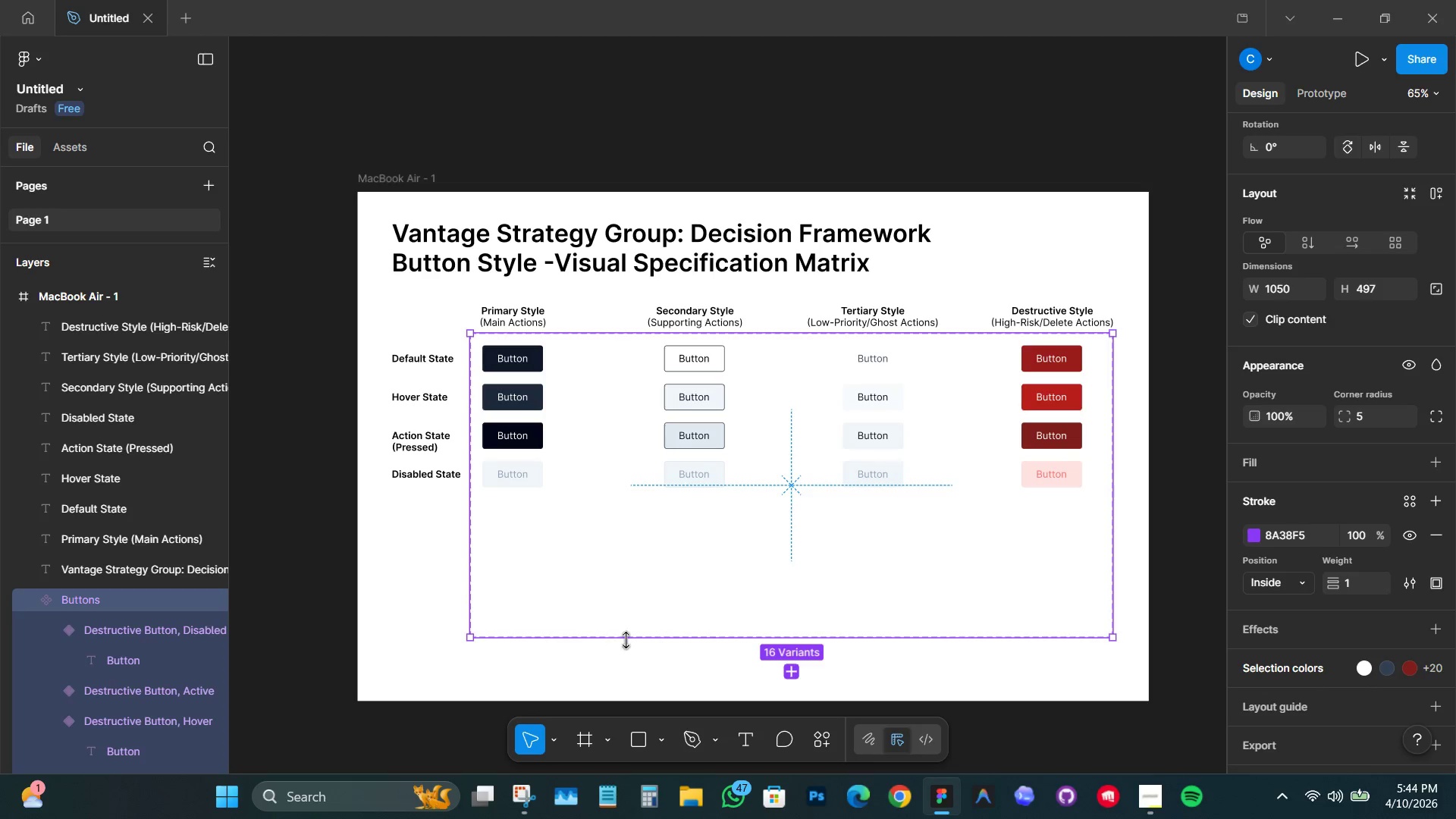 
hold_key(key=ControlLeft, duration=1.51)
left_click_drag(start_coordinate=[626, 640], to_coordinate=[629, 525])
 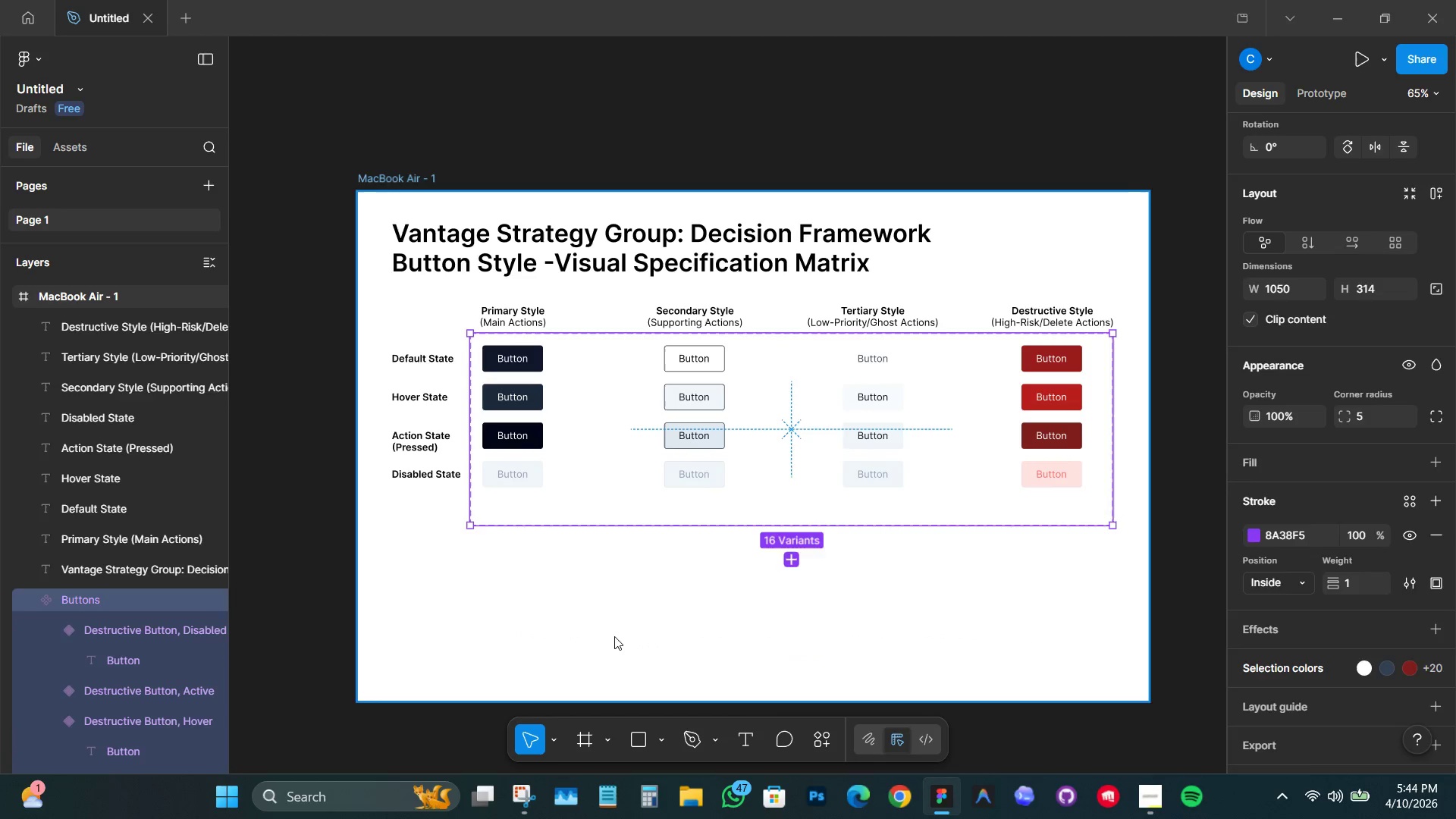 
key(Control+ControlLeft)
 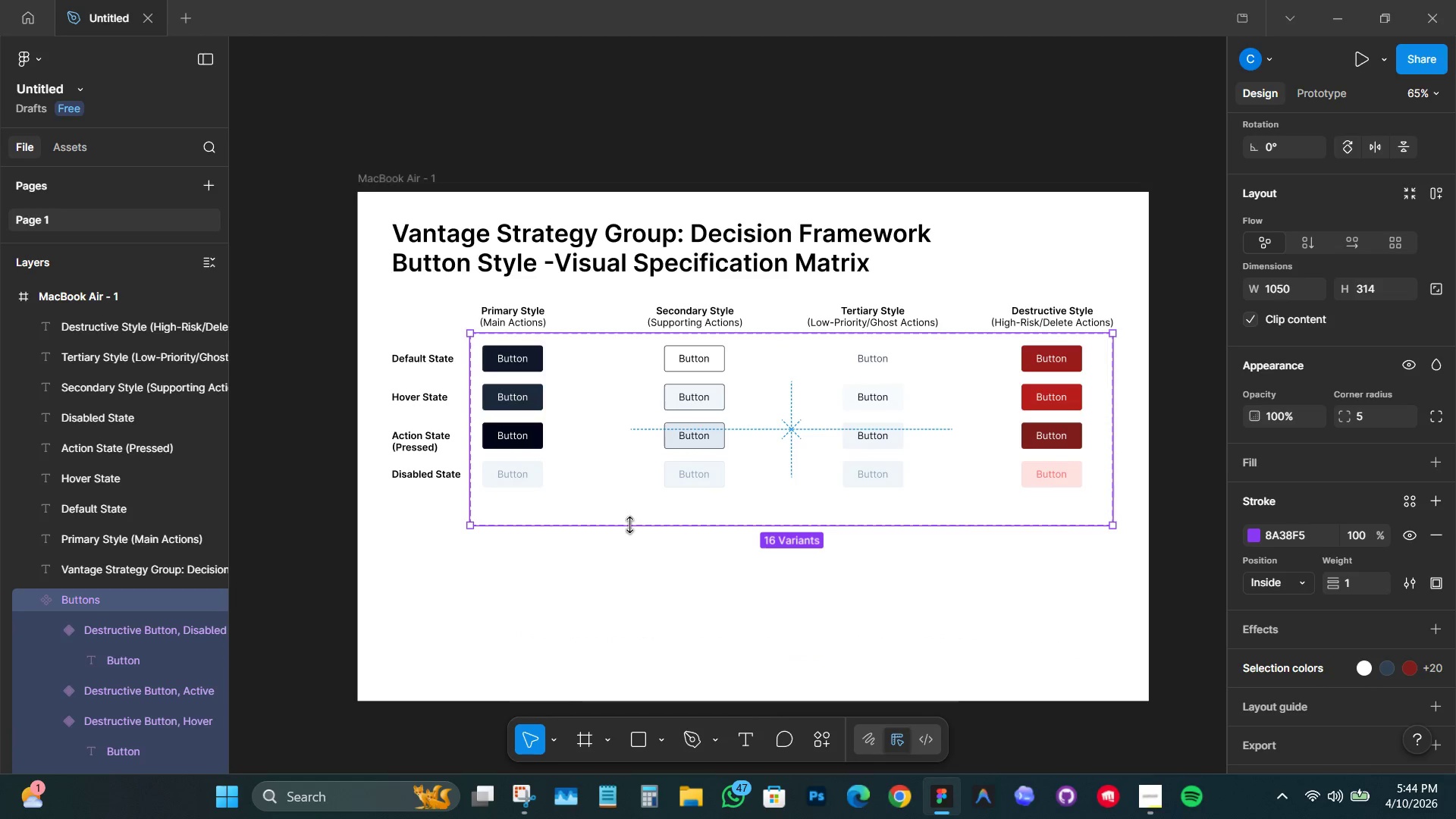 
key(Control+ControlLeft)
 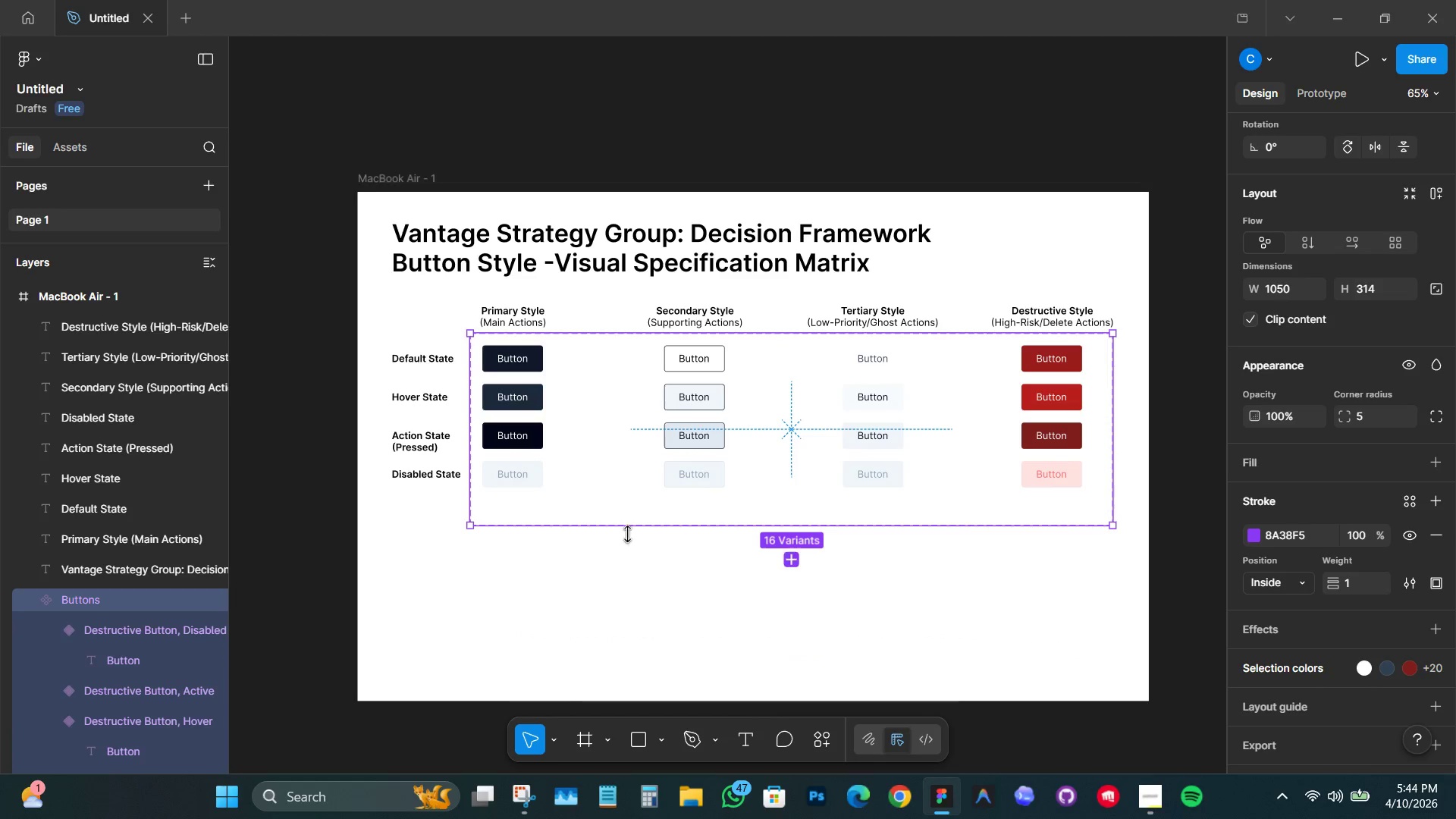 
key(Control+ControlLeft)
 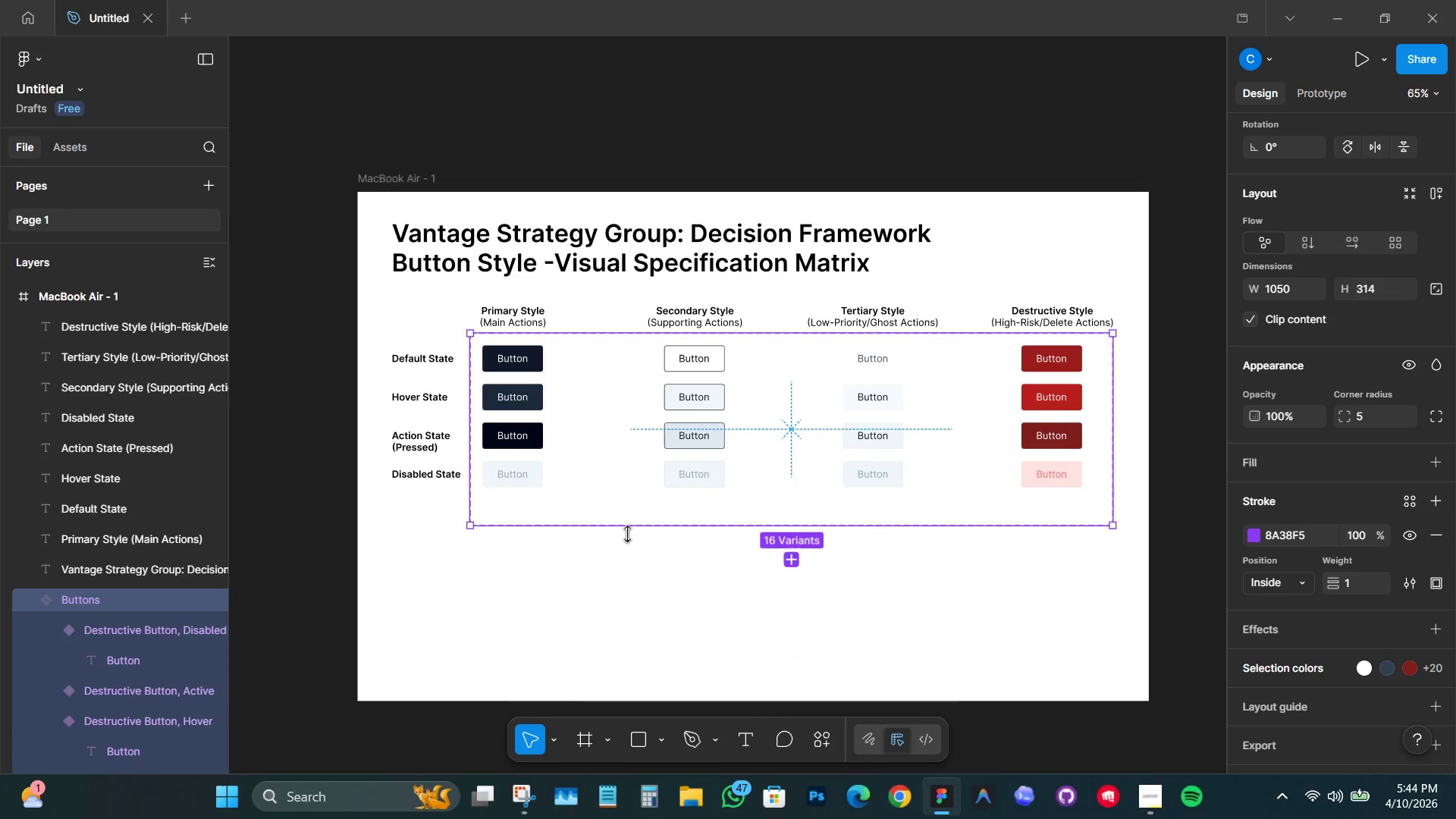 
key(Control+ControlLeft)
 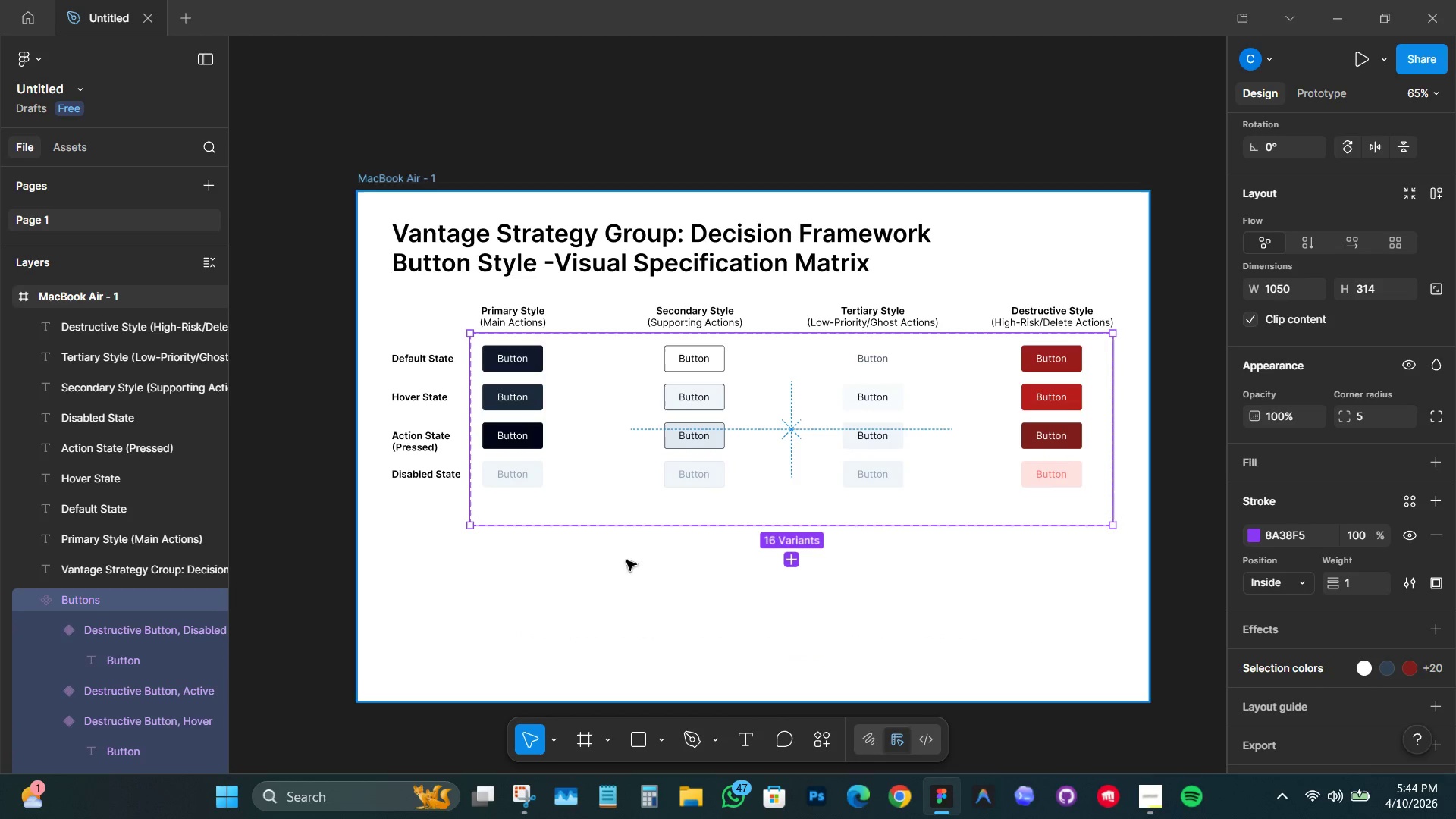 
key(Control+ControlLeft)
 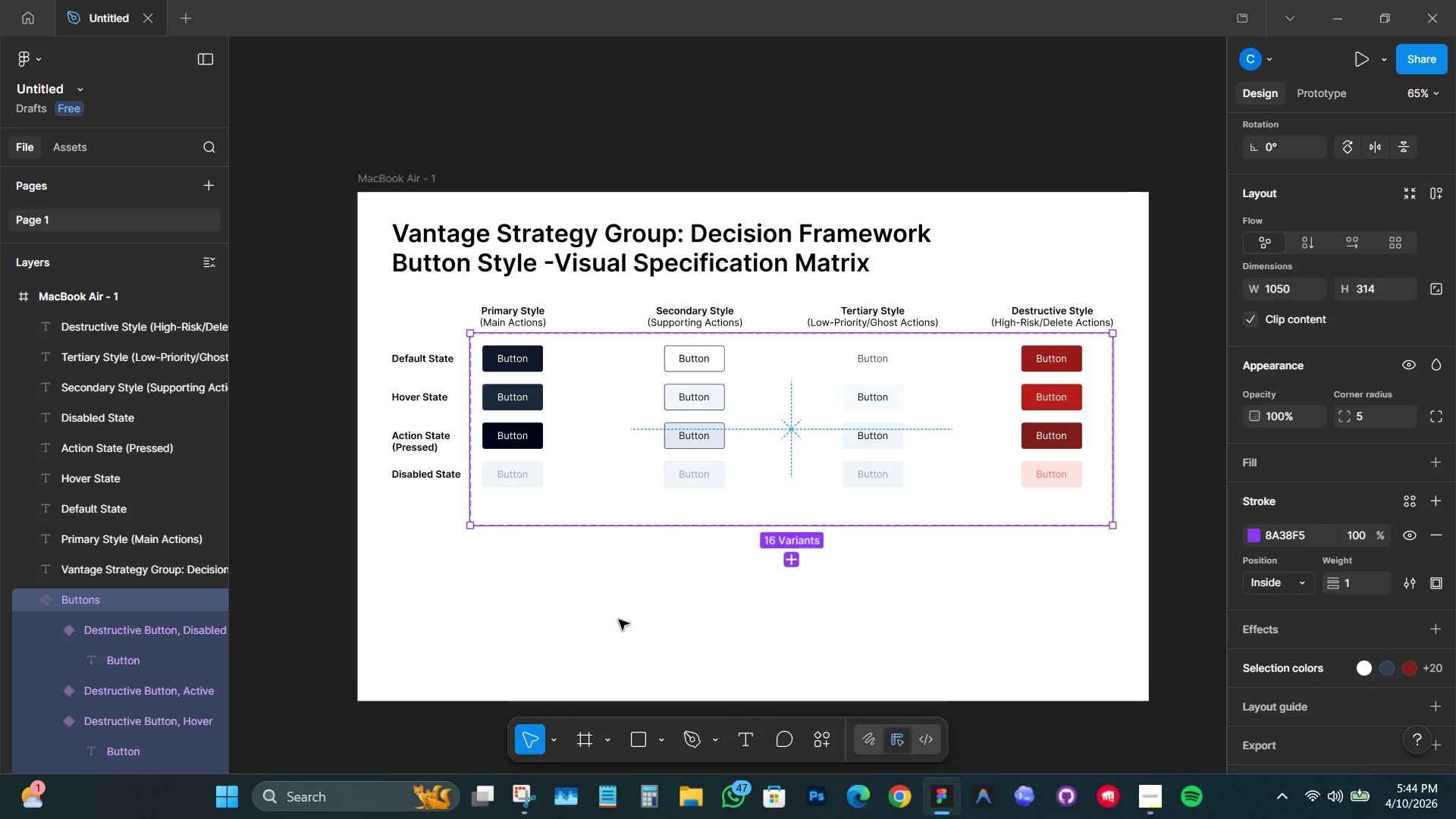 
hold_key(key=ControlLeft, duration=1.5)
left_click([614, 636])
 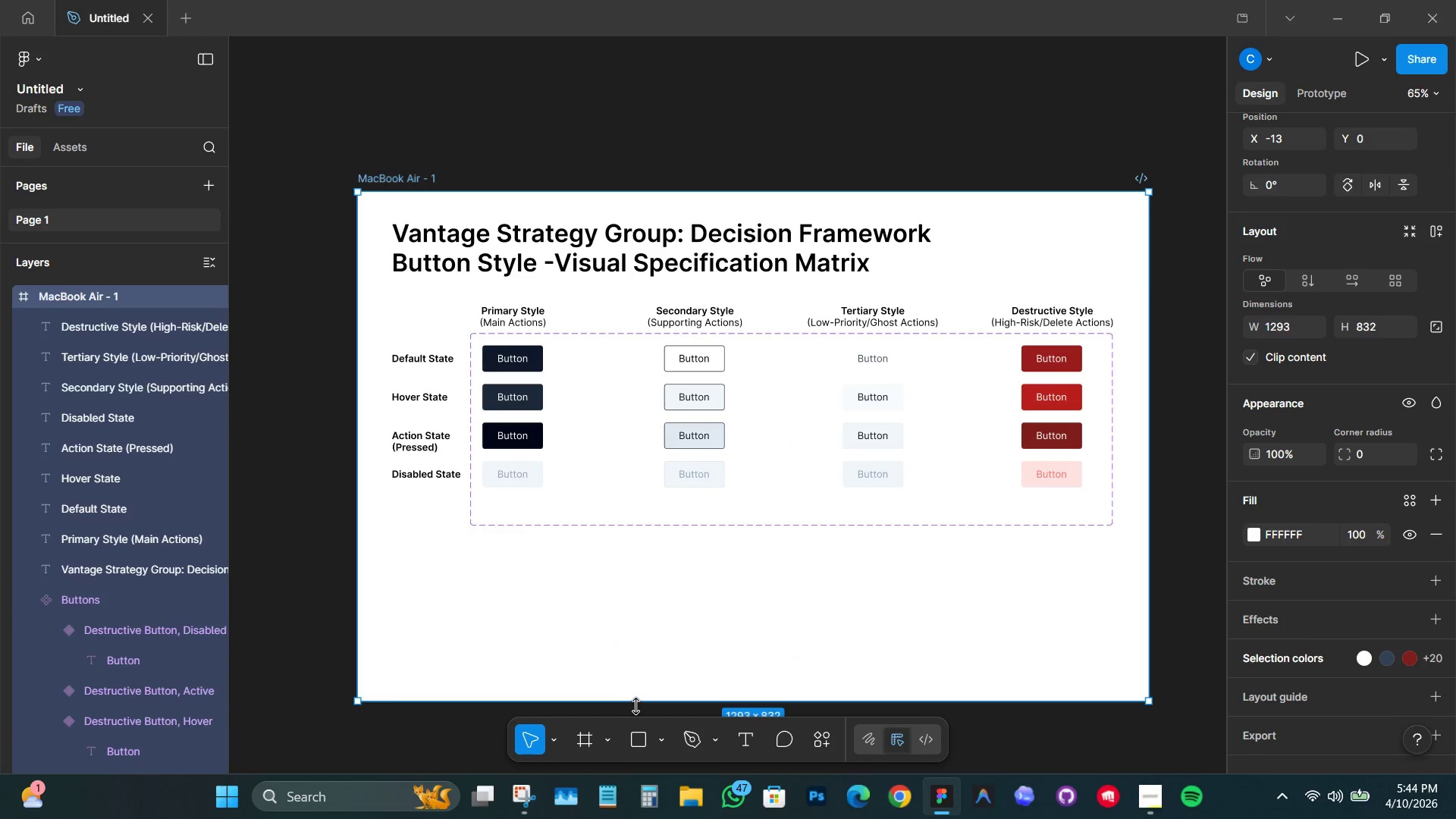 
left_click_drag(start_coordinate=[635, 704], to_coordinate=[638, 589])
 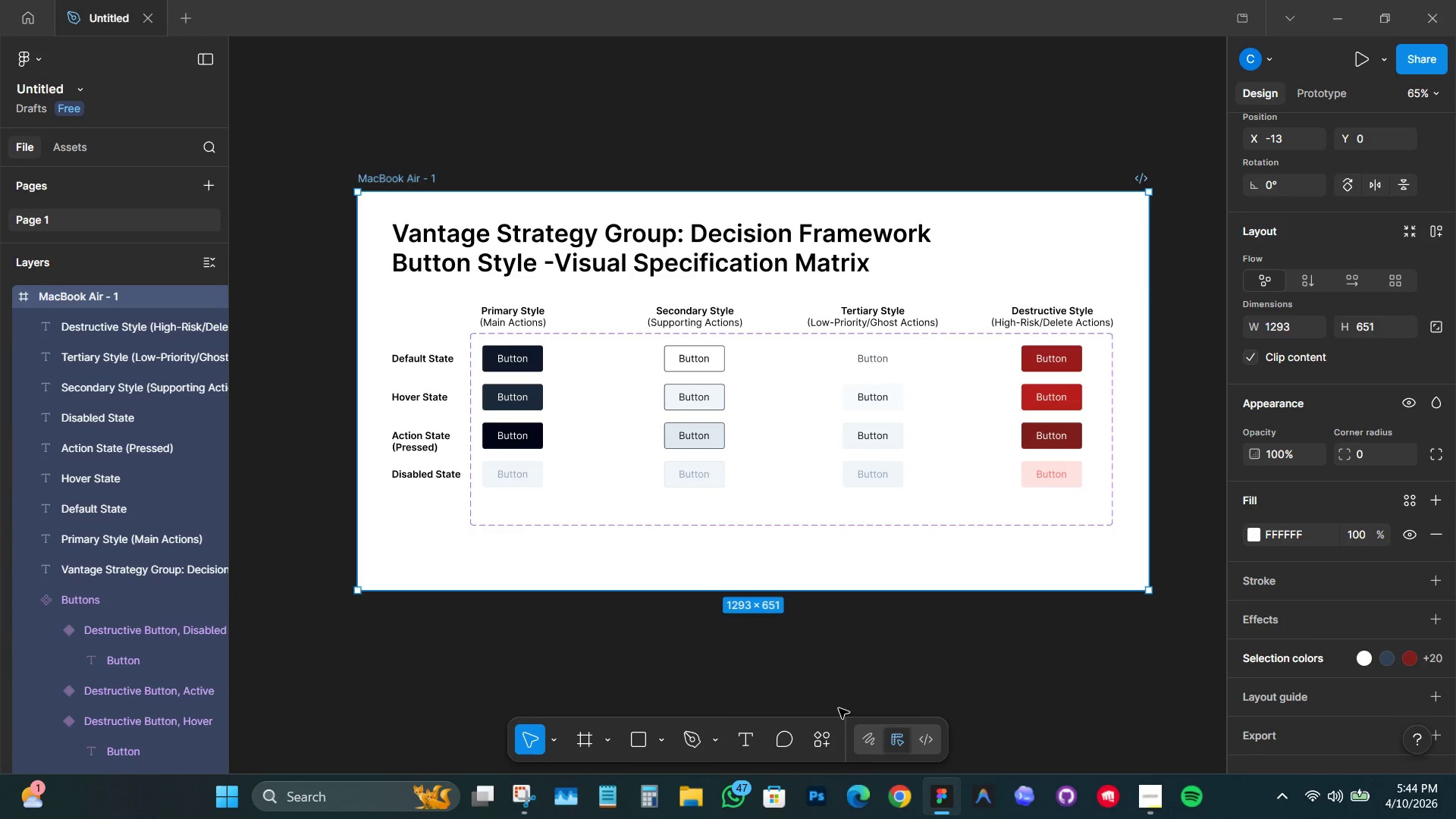 
hold_key(key=ControlLeft, duration=0.64)
 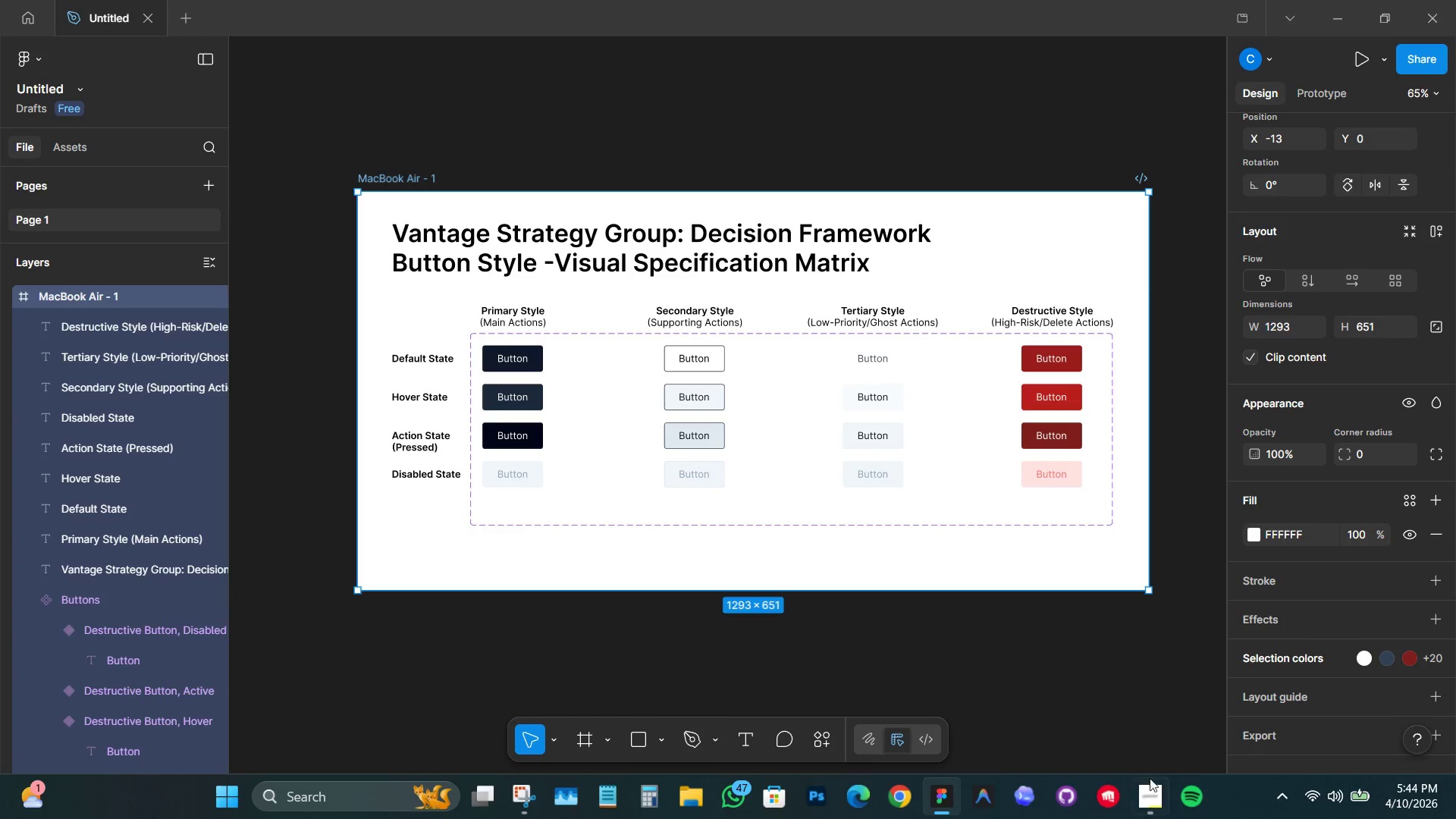 
left_click([1162, 789])
 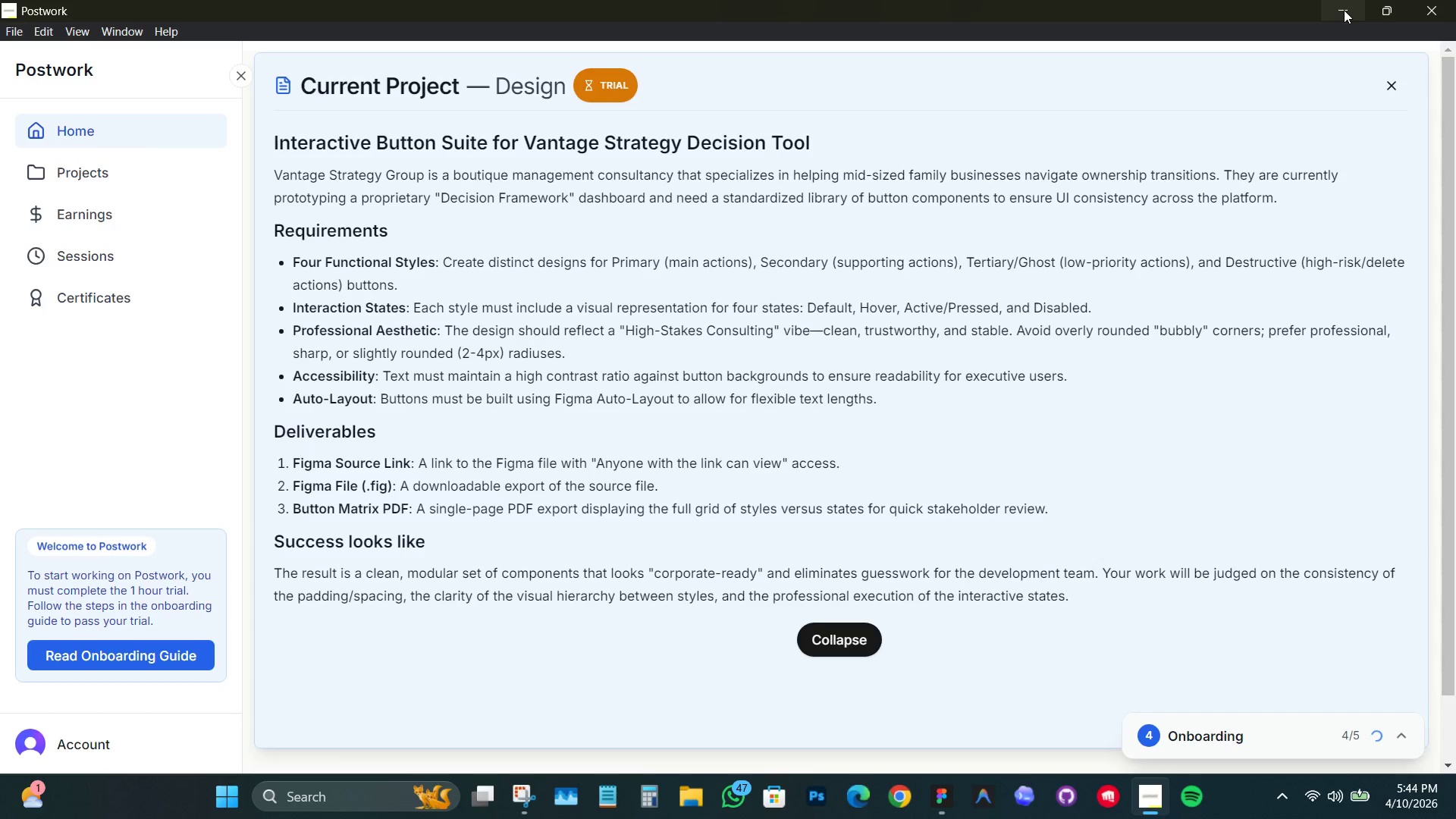 
wait(20.72)
 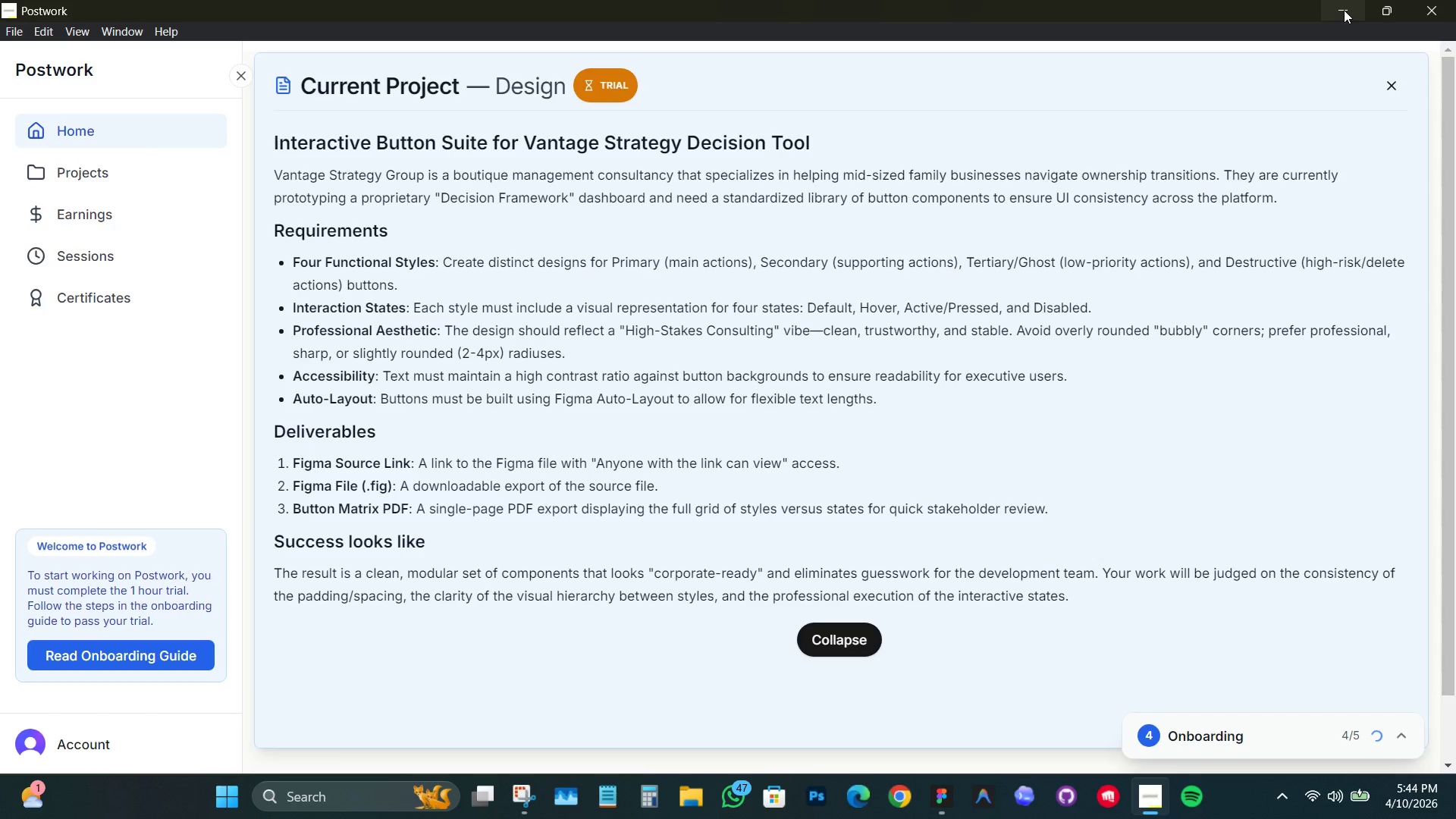 
left_click([1344, 10])
 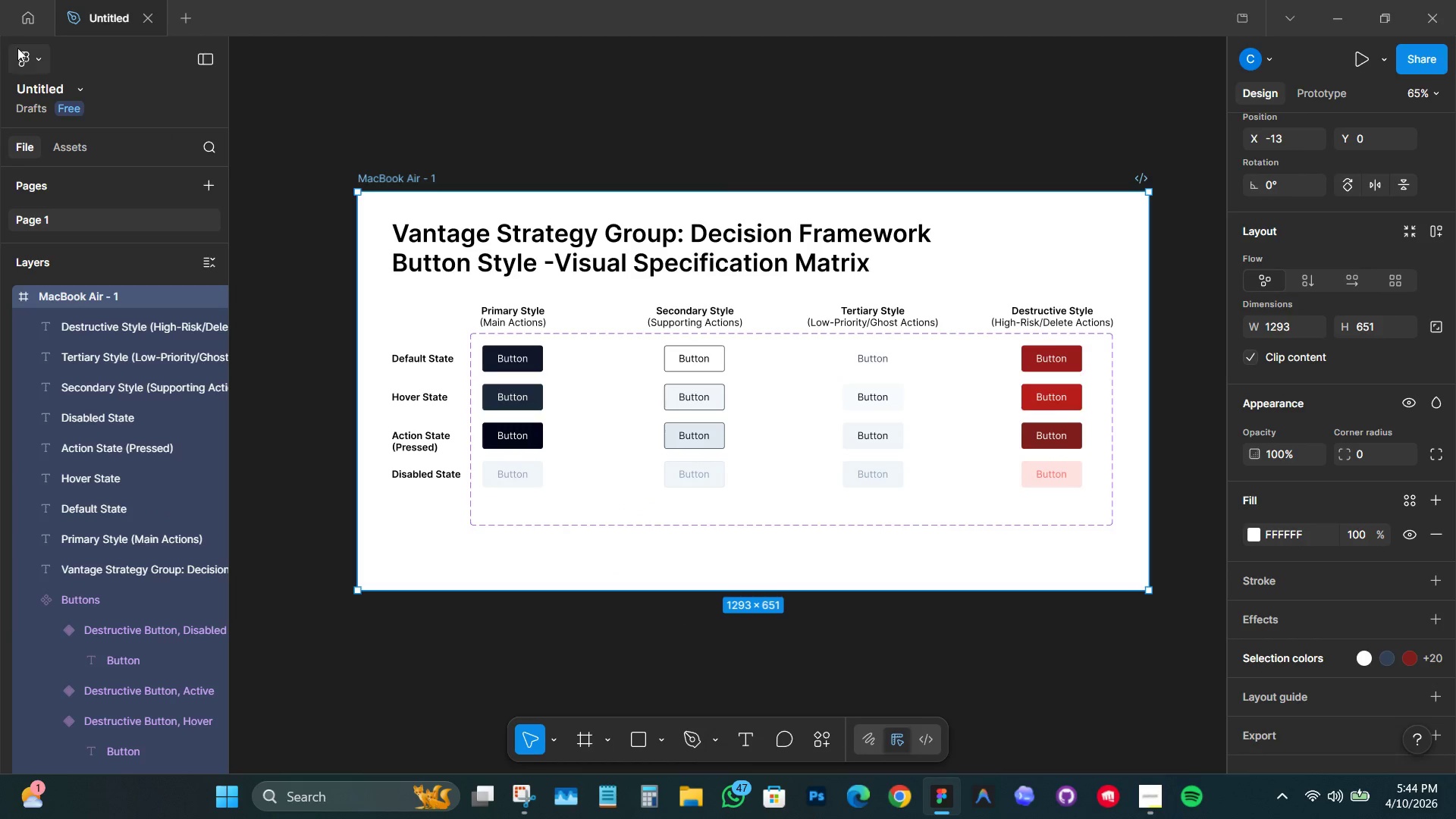 
left_click([42, 57])
 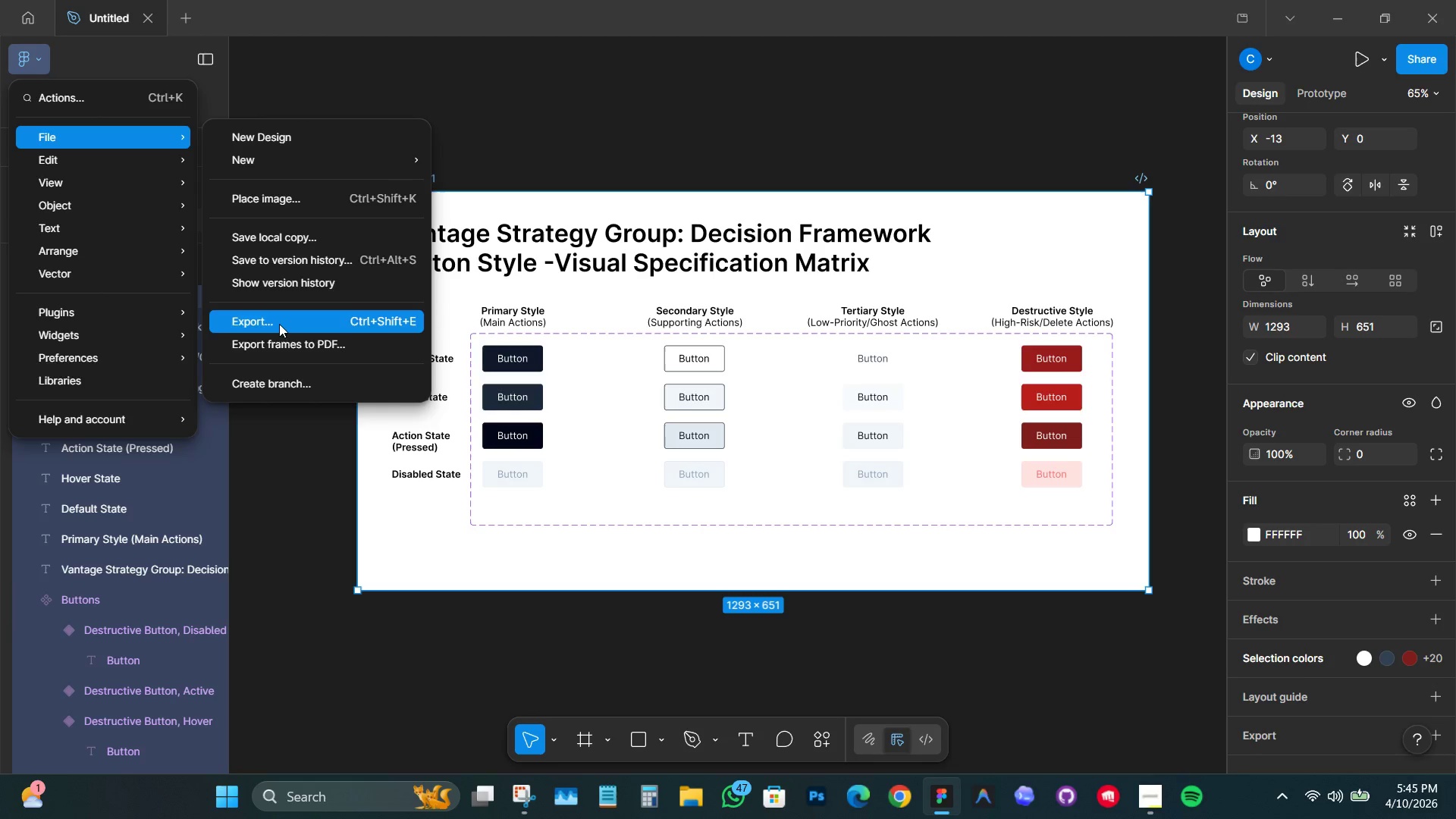 
left_click([288, 340])
 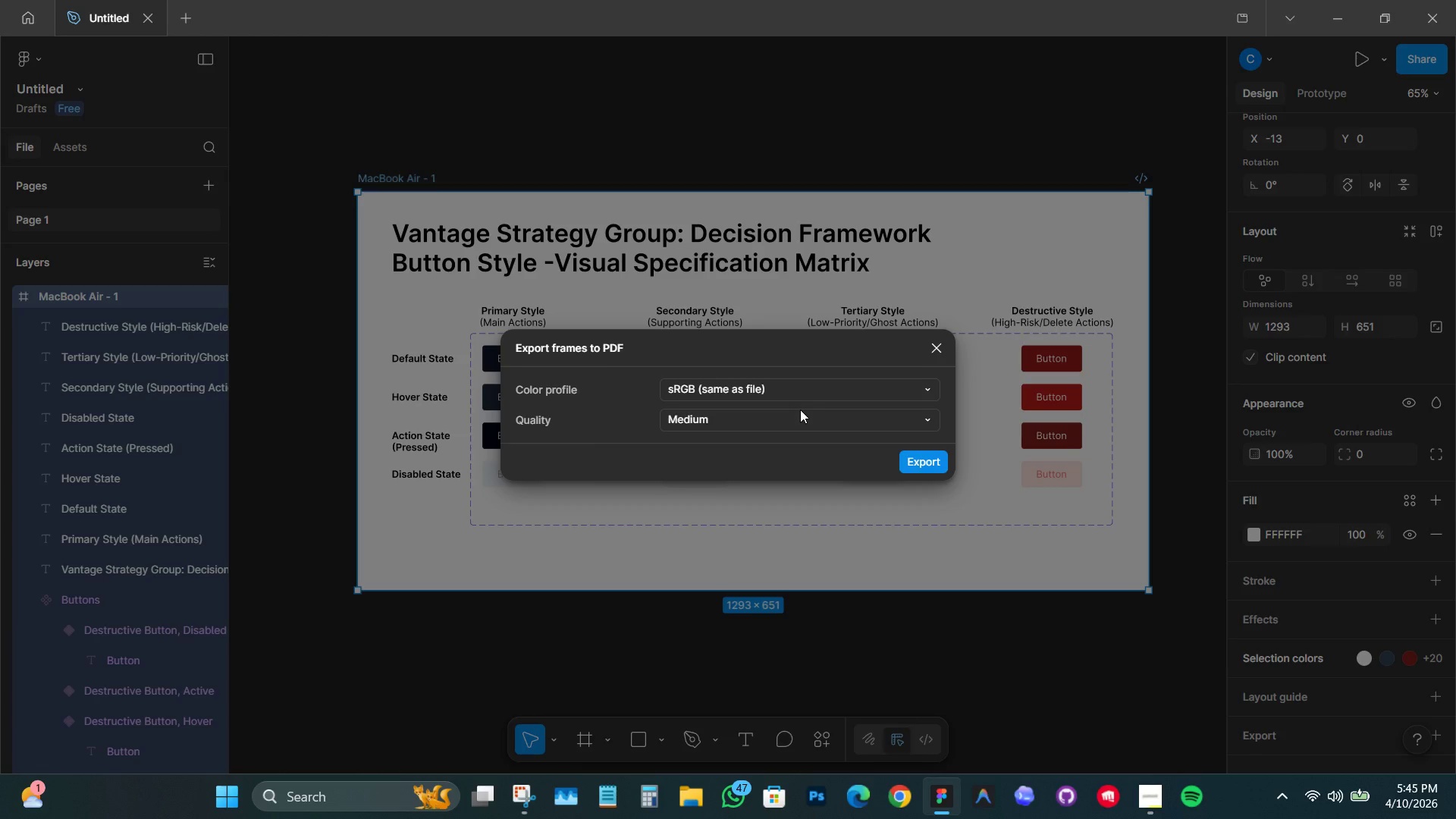 
left_click([775, 420])
 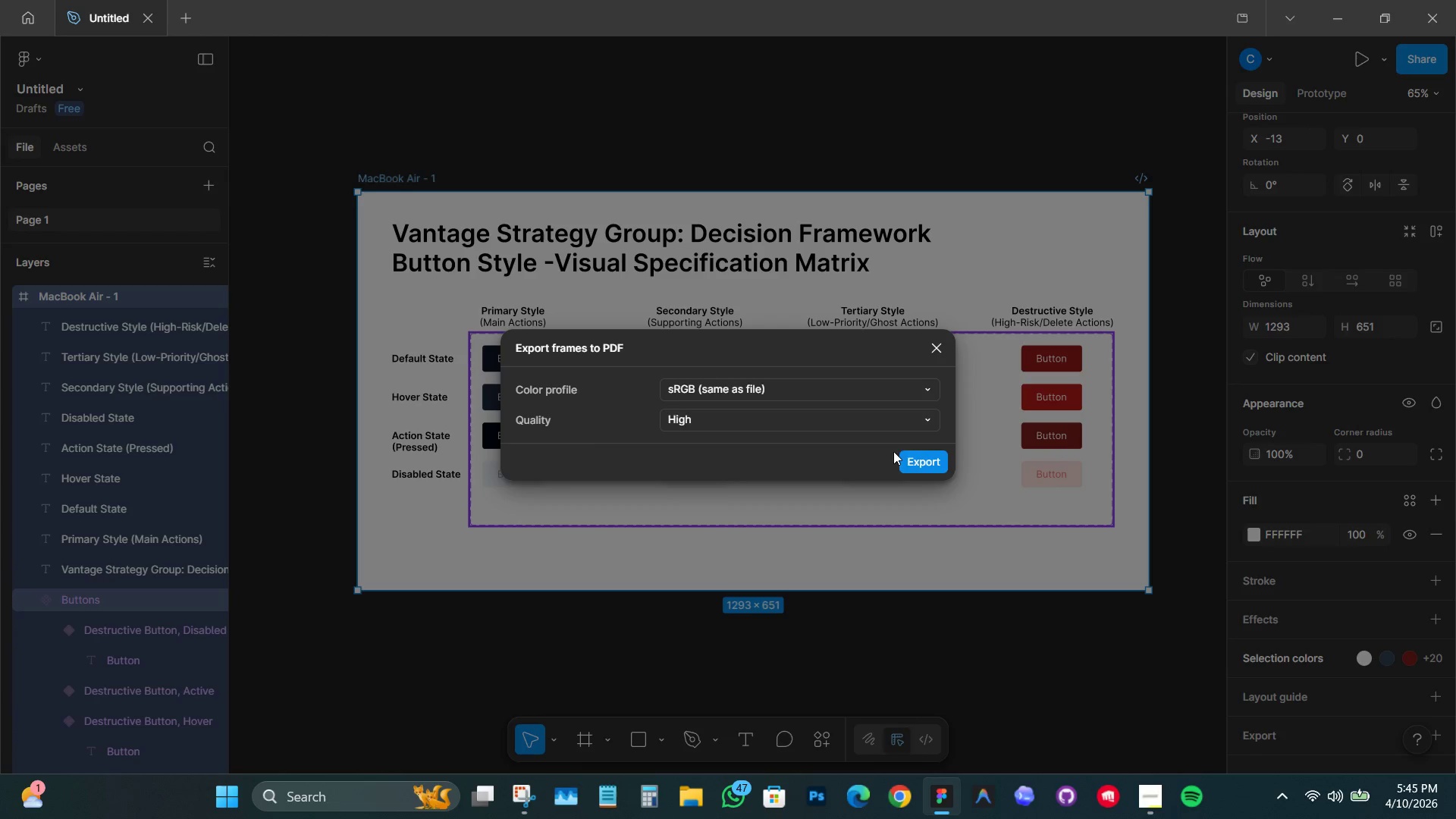 
left_click([925, 466])
 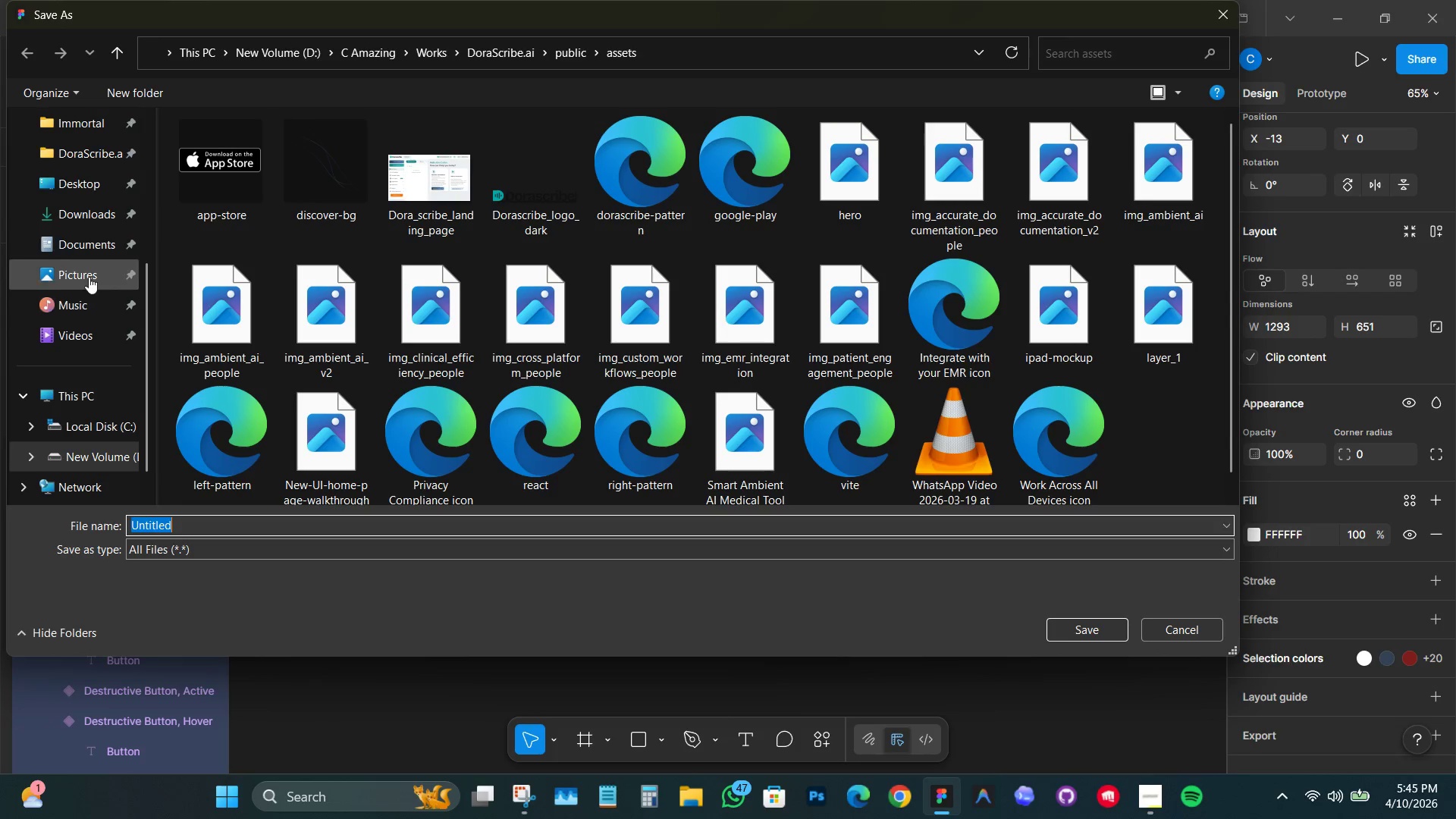 
scroll: coordinate [83, 270], scroll_direction: up, amount: 5.0
 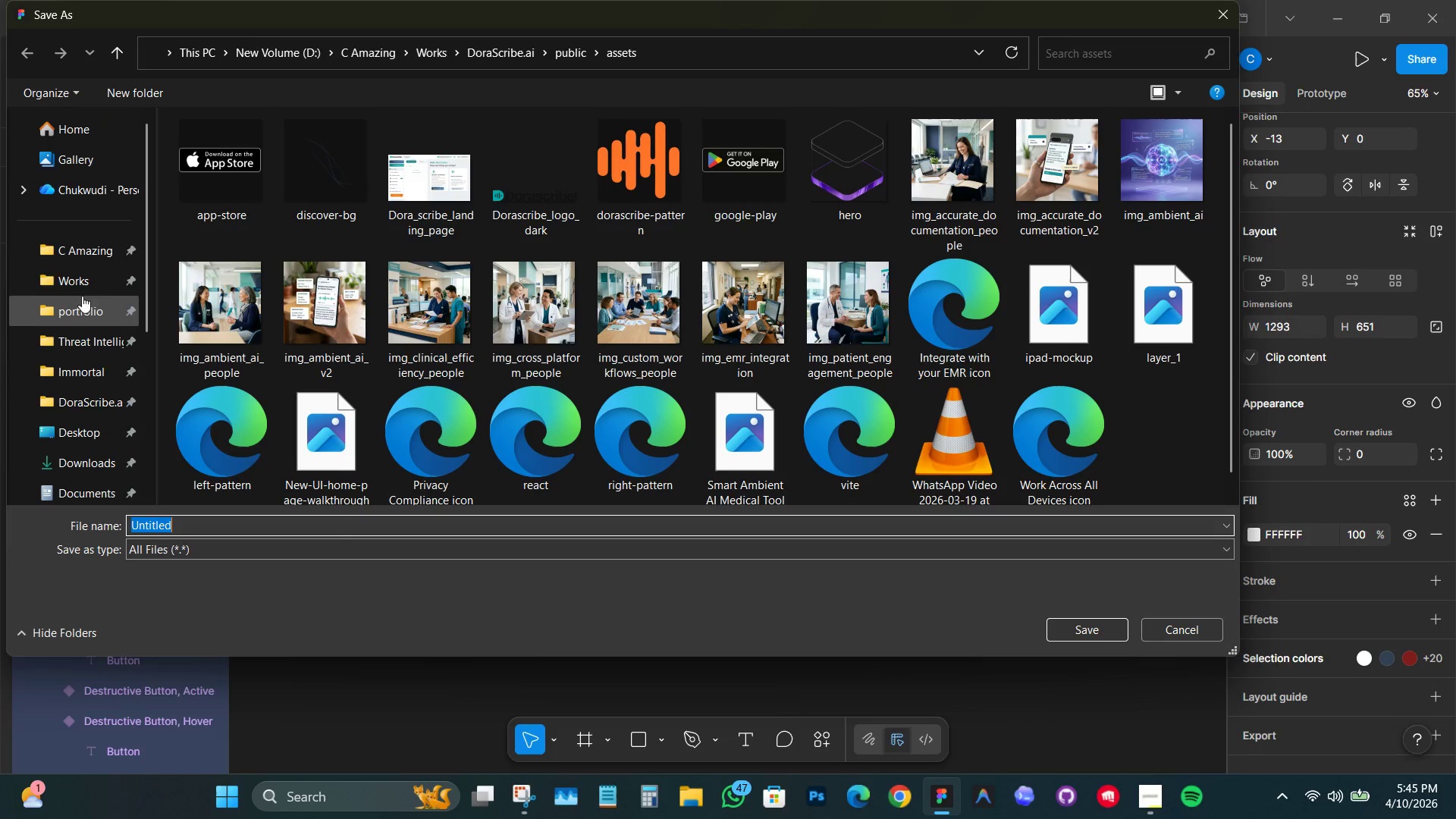 
left_click([82, 285])
 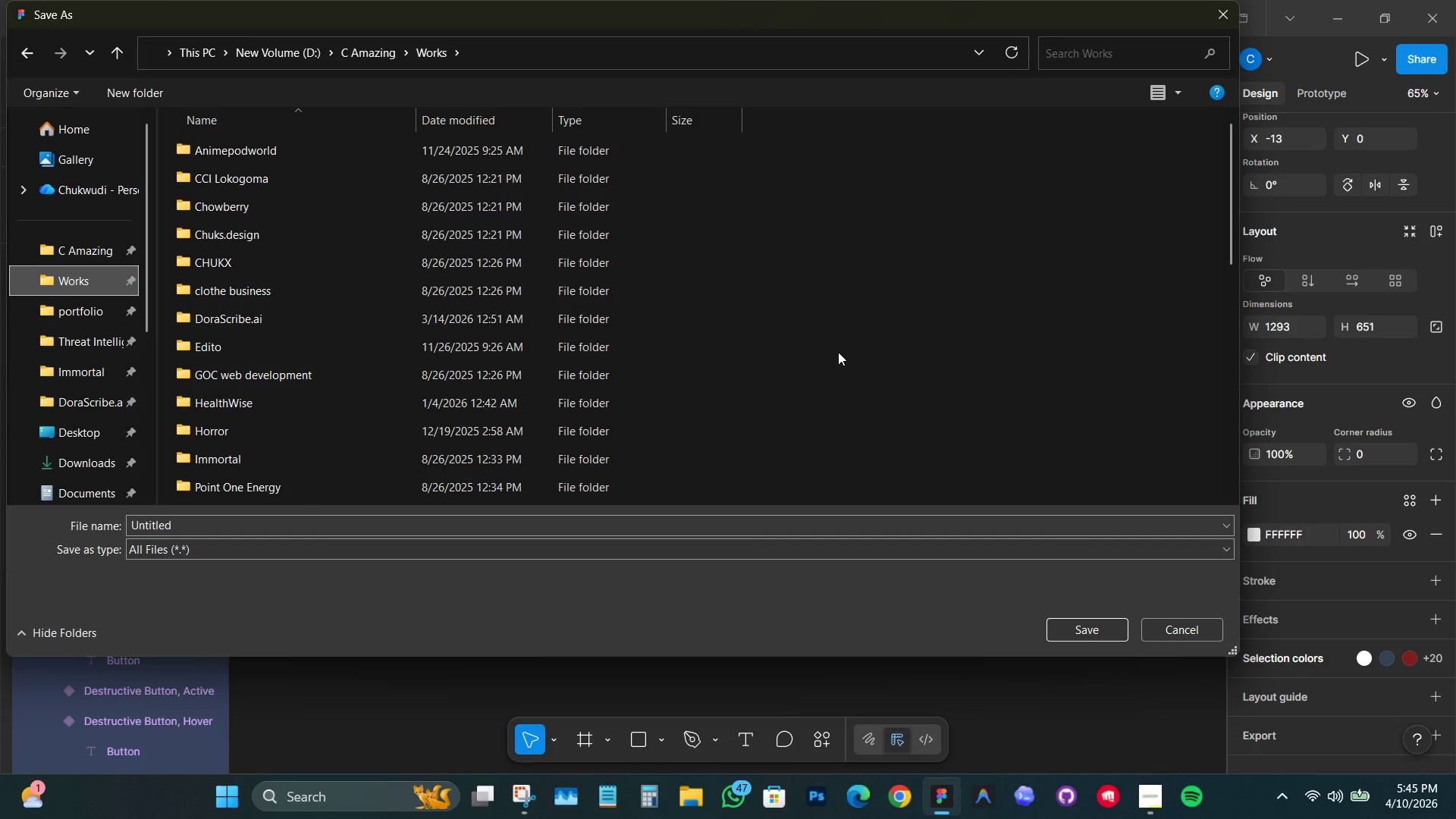 
right_click([931, 351])
 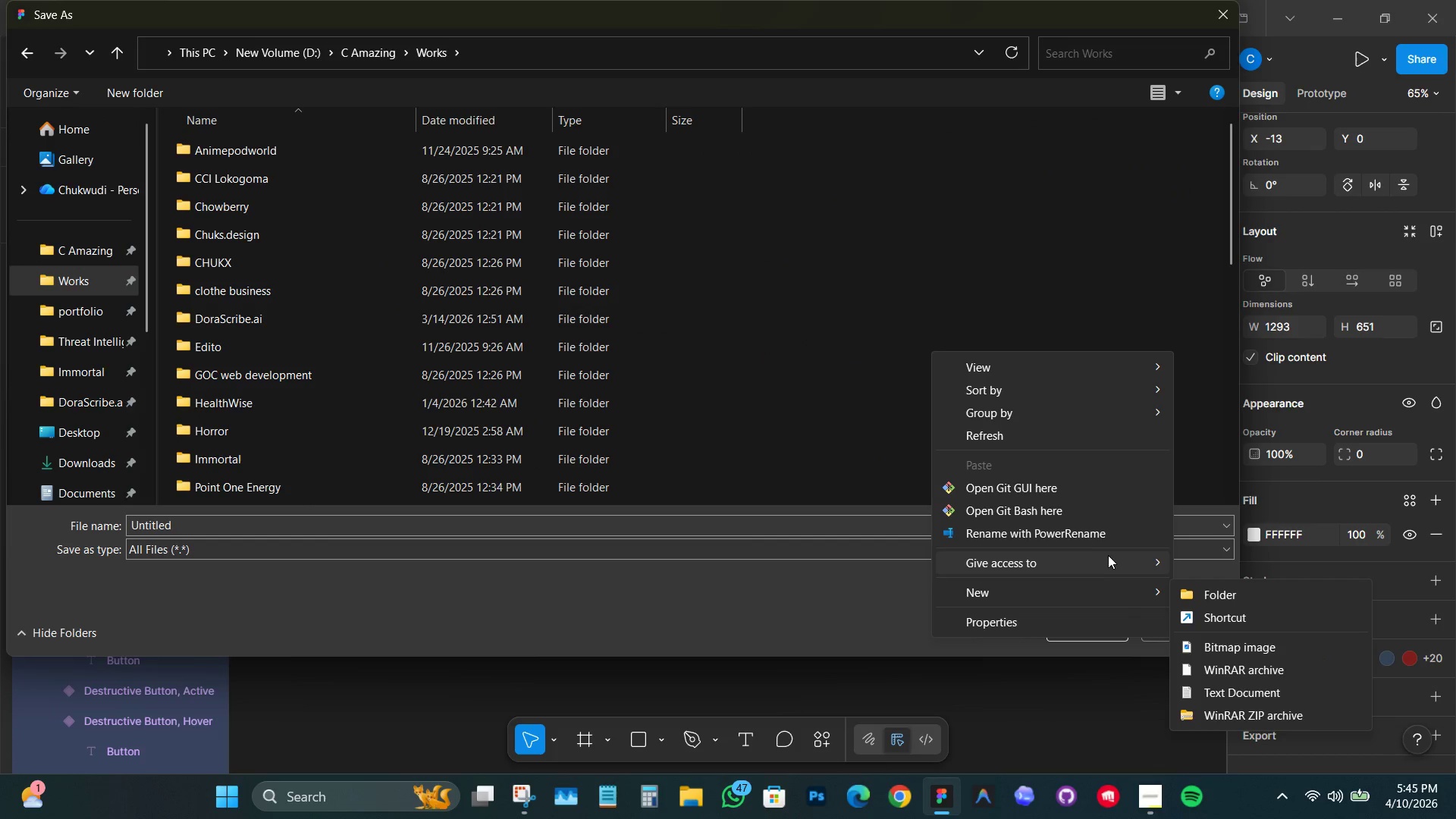 
left_click([1228, 598])
 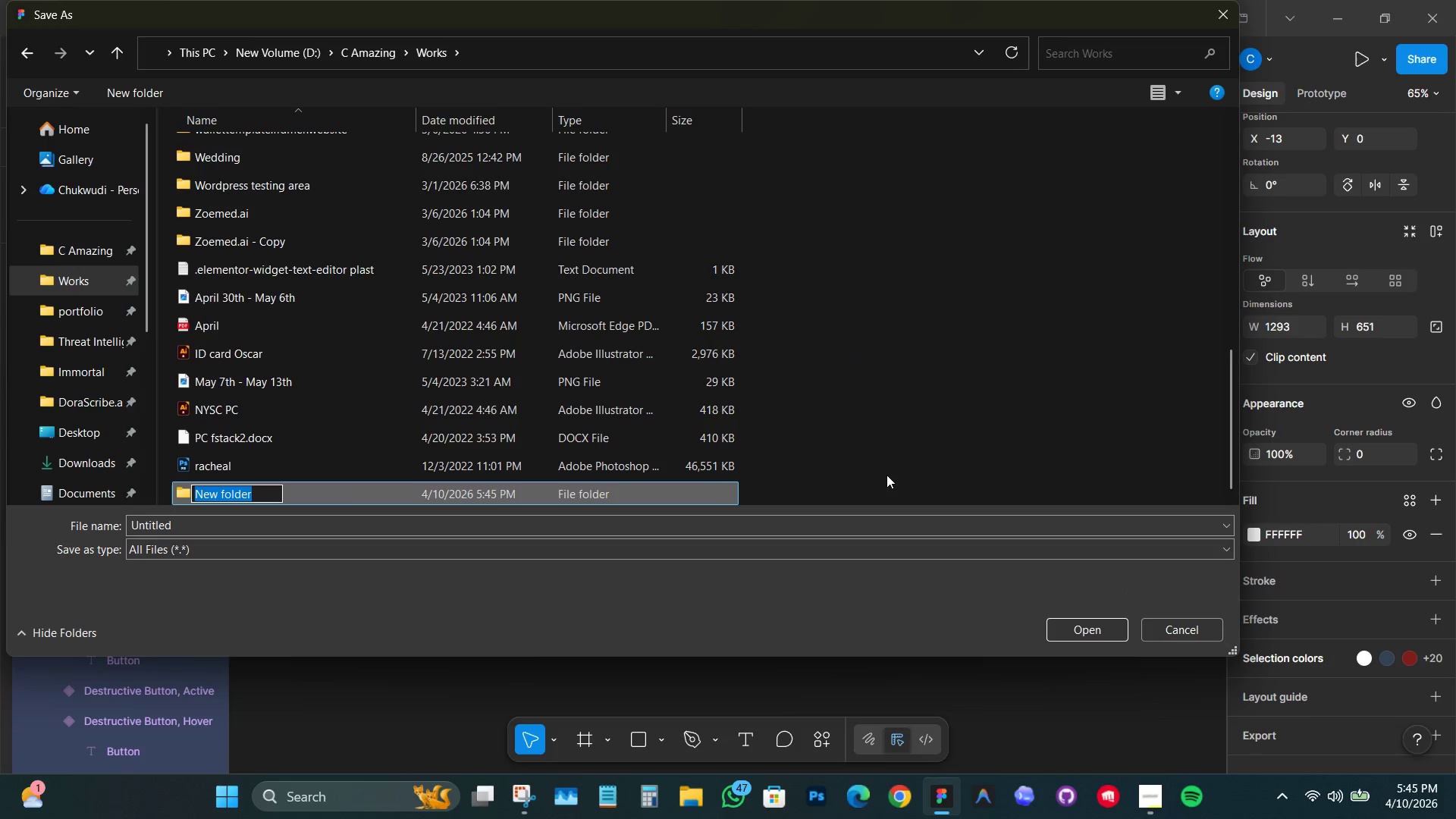 
type(Vantage)
 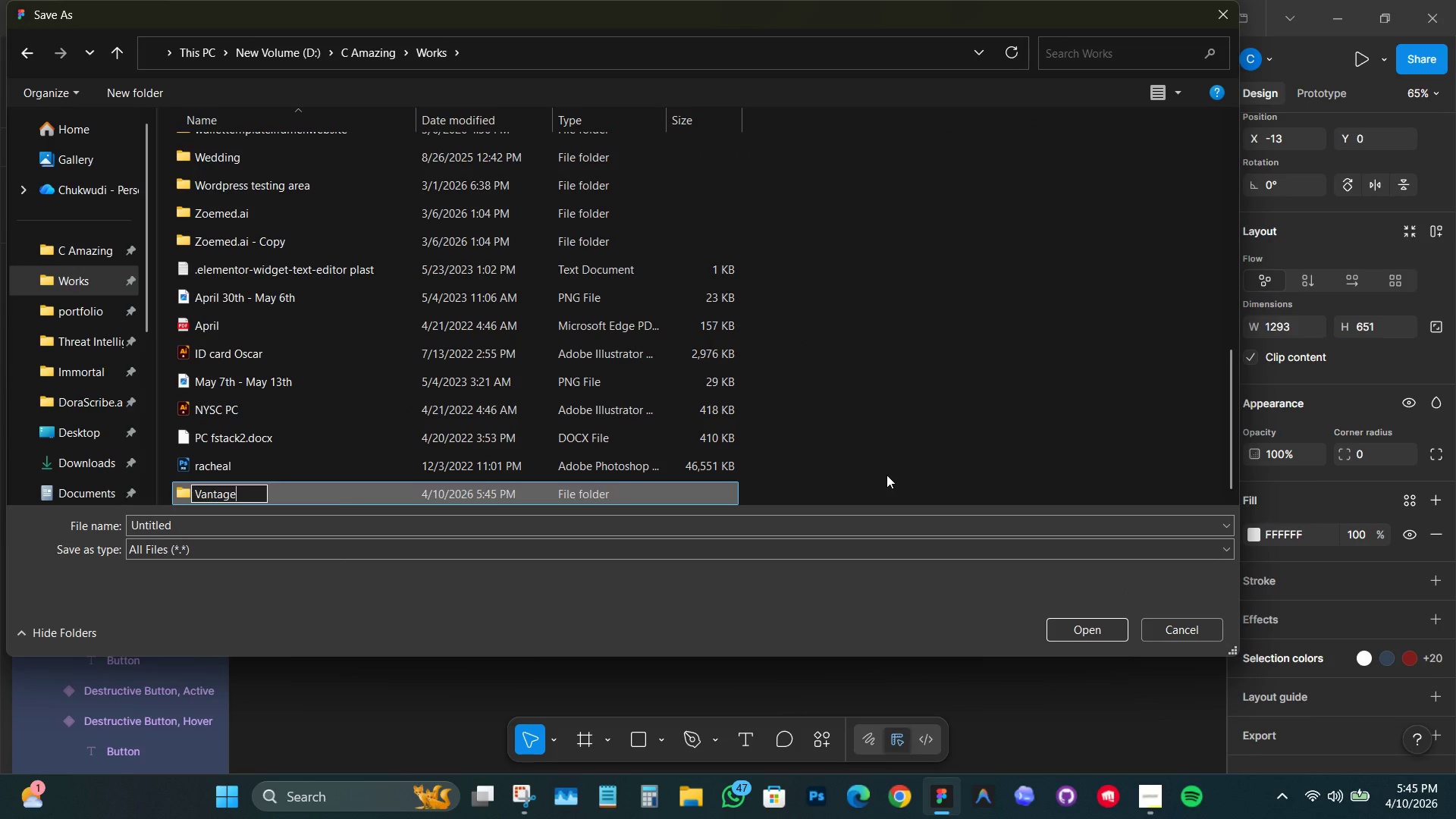 
key(Enter)
 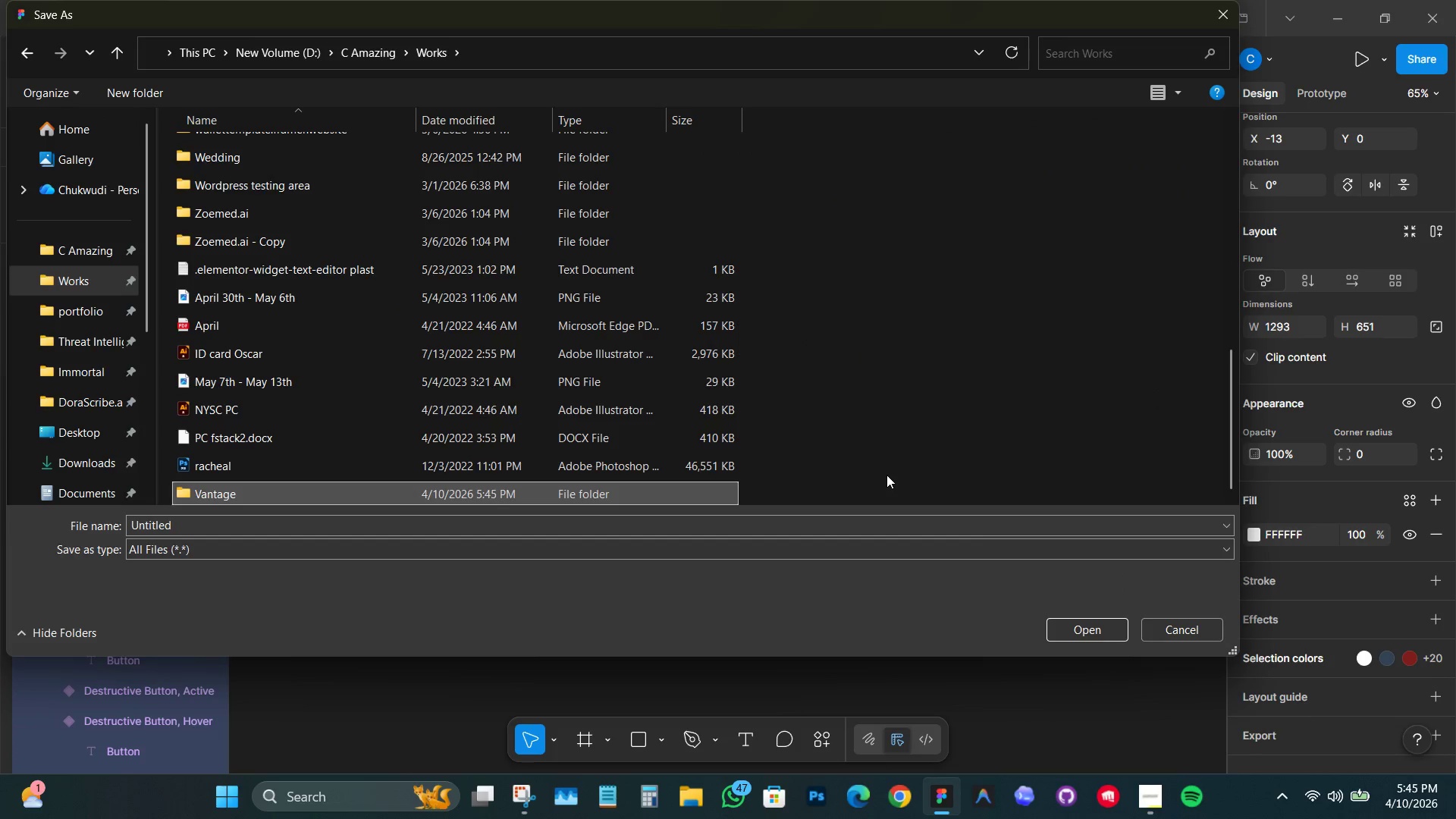 
key(Enter)
 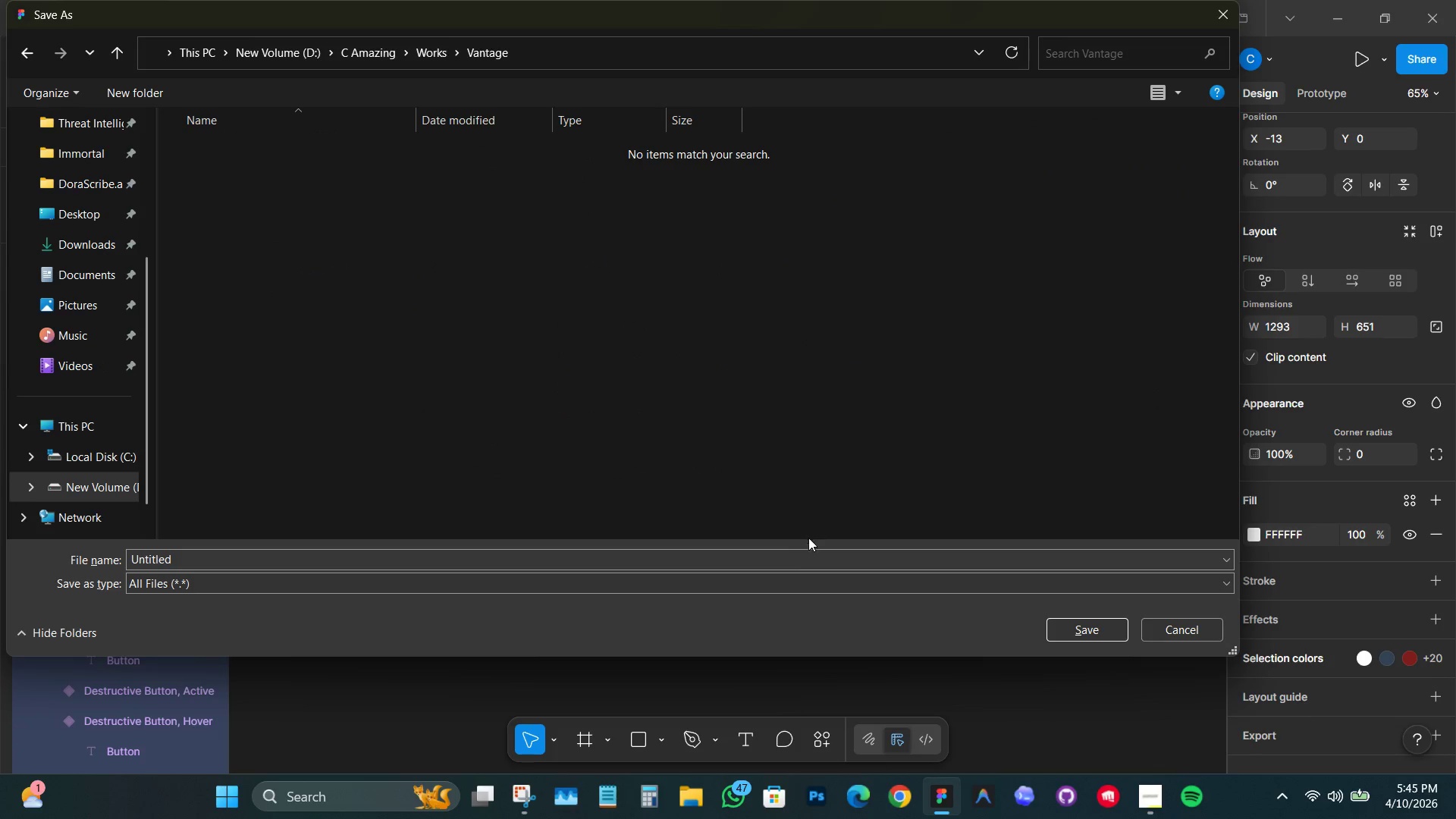 
left_click([797, 561])
 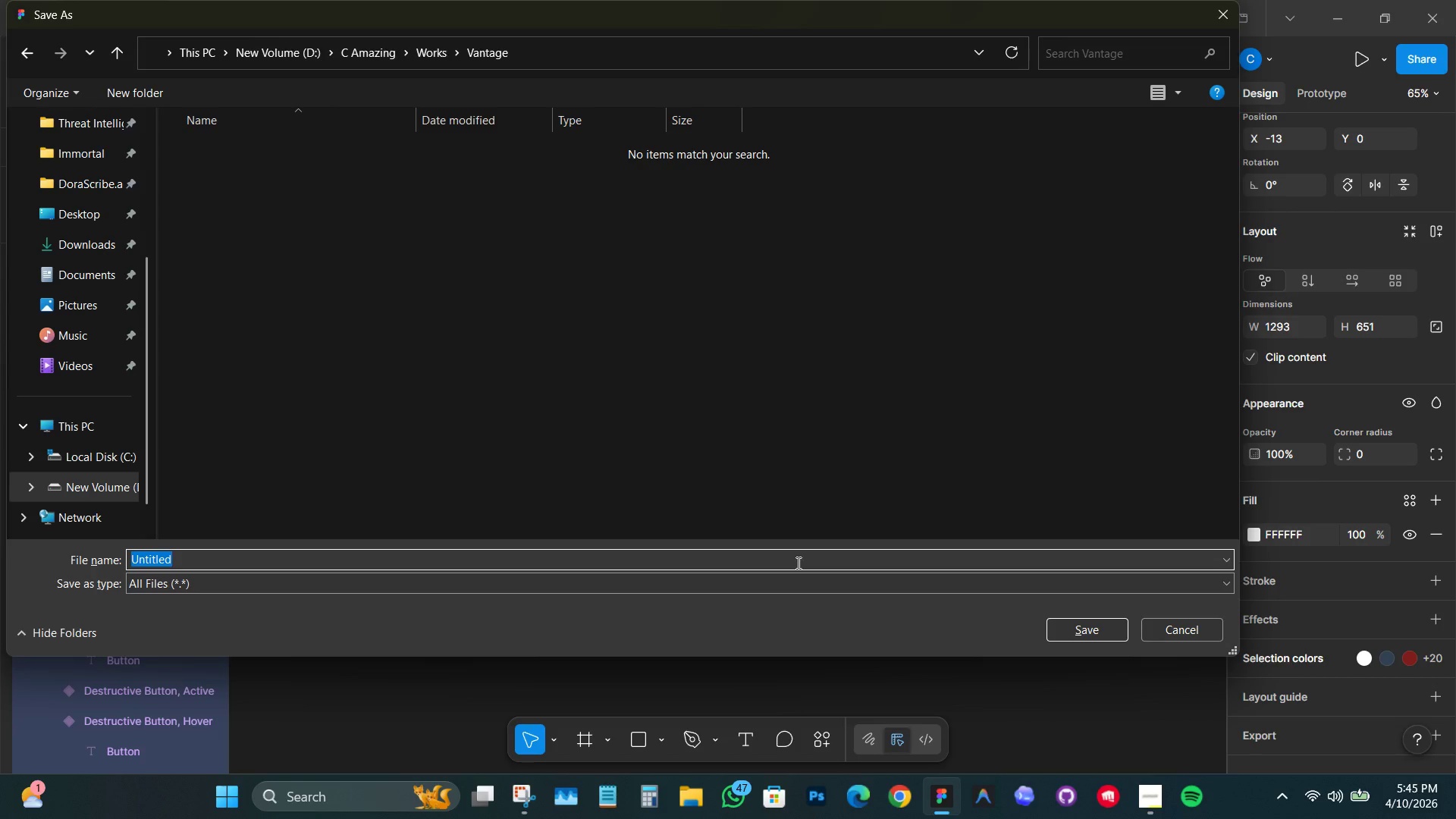 
type(Vantage)
 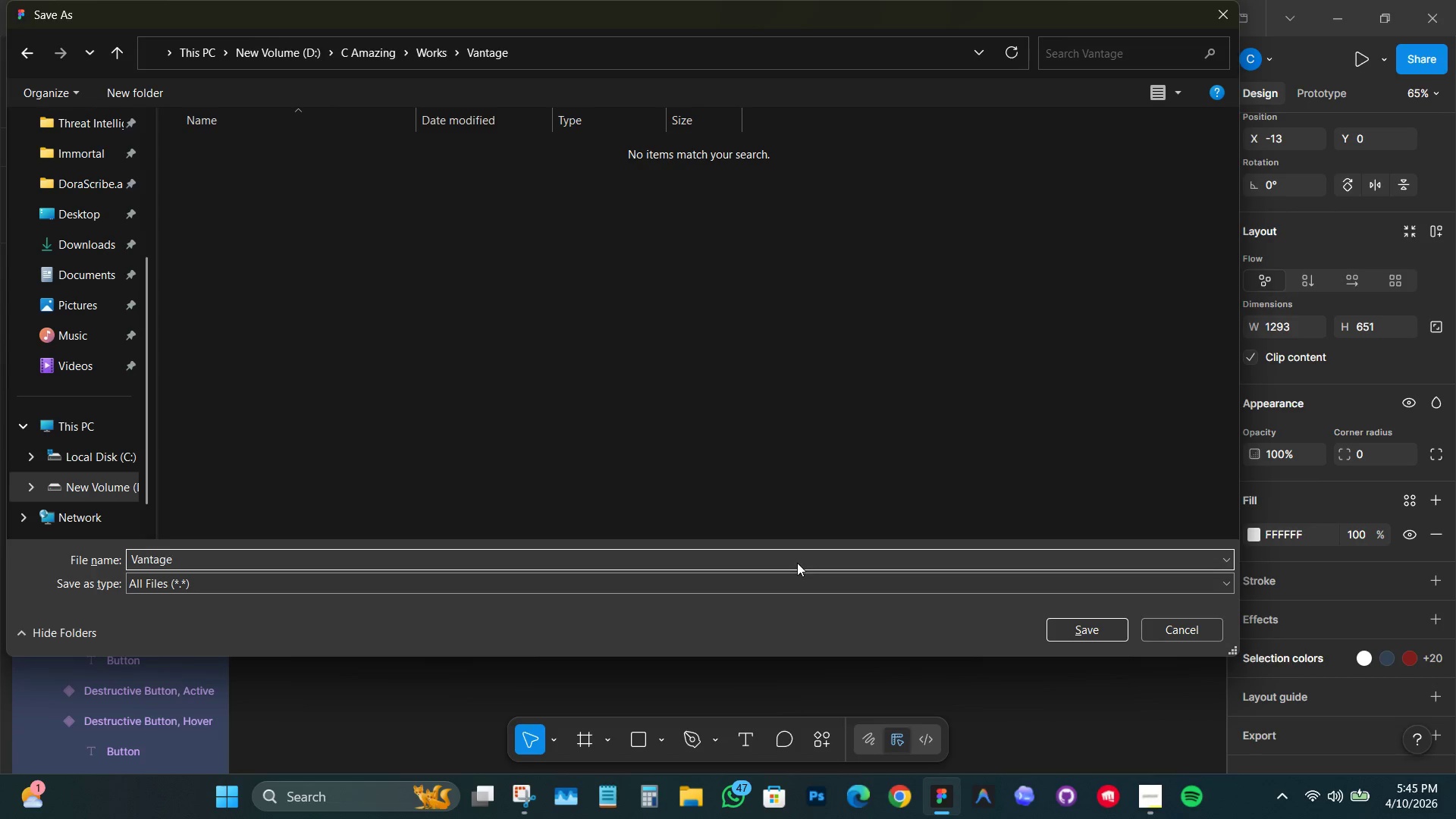 
key(Enter)
 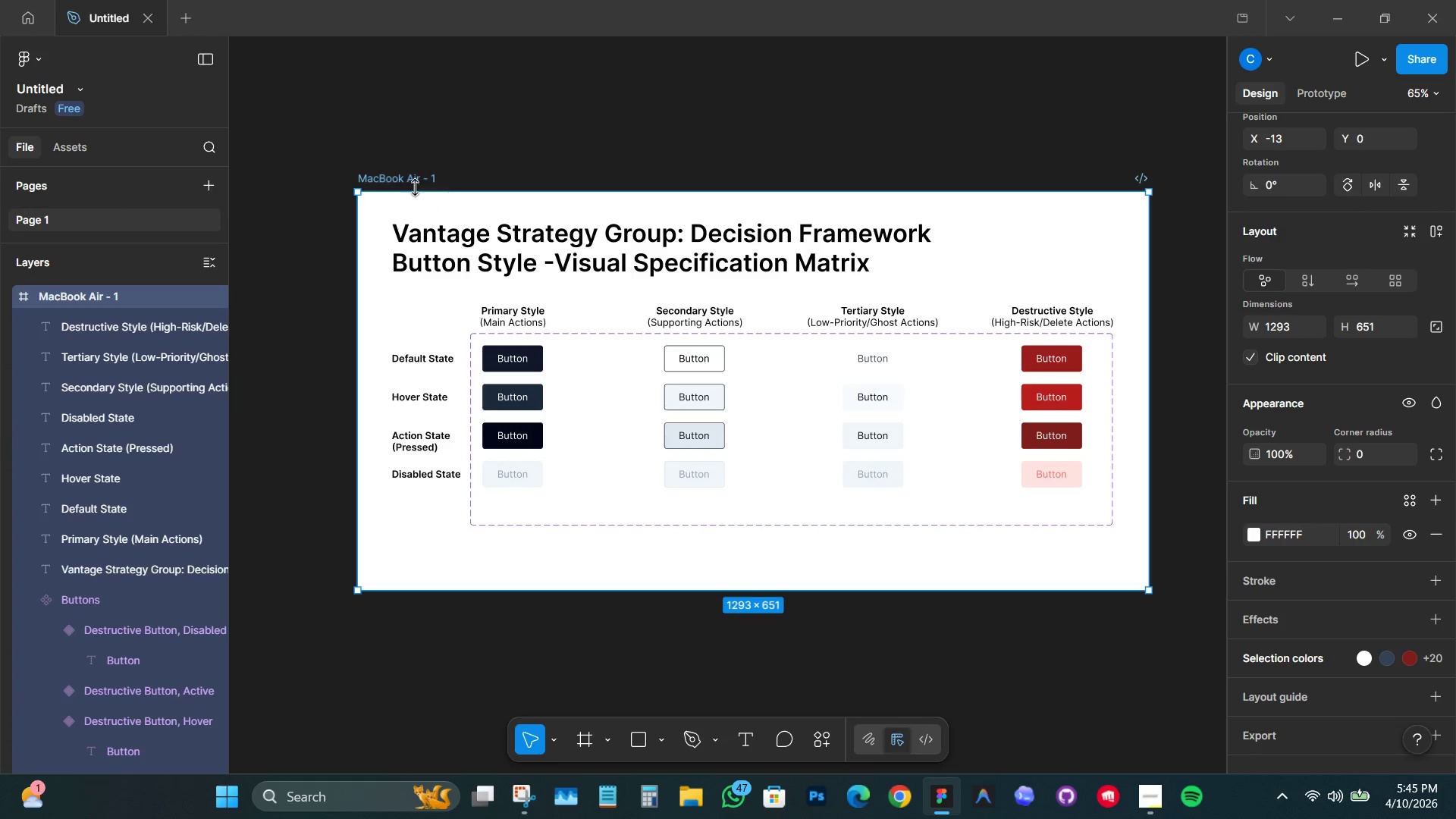 
wait(5.94)
 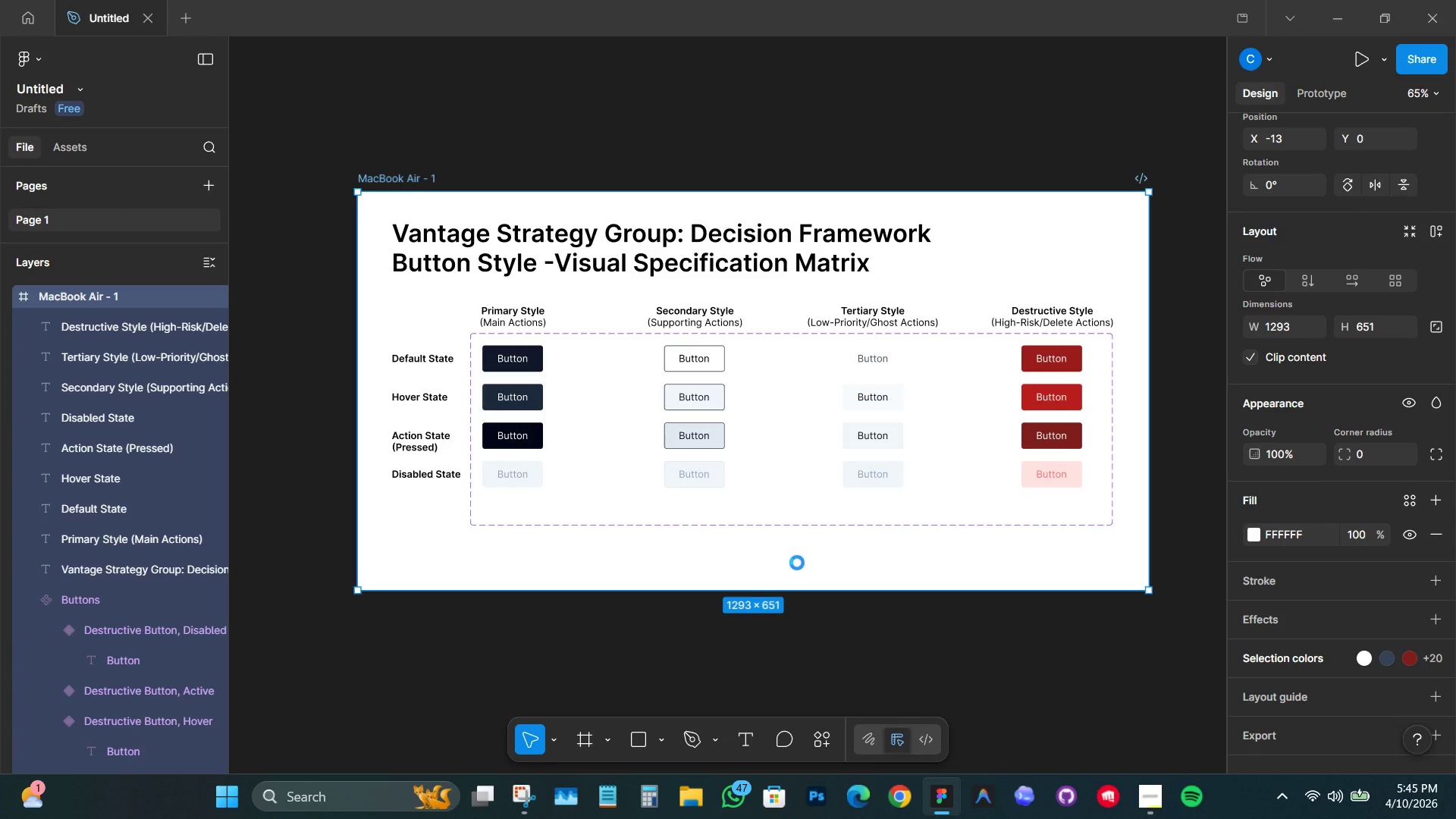 
hold_key(key=ControlLeft, duration=0.98)
double_click([428, 231])
 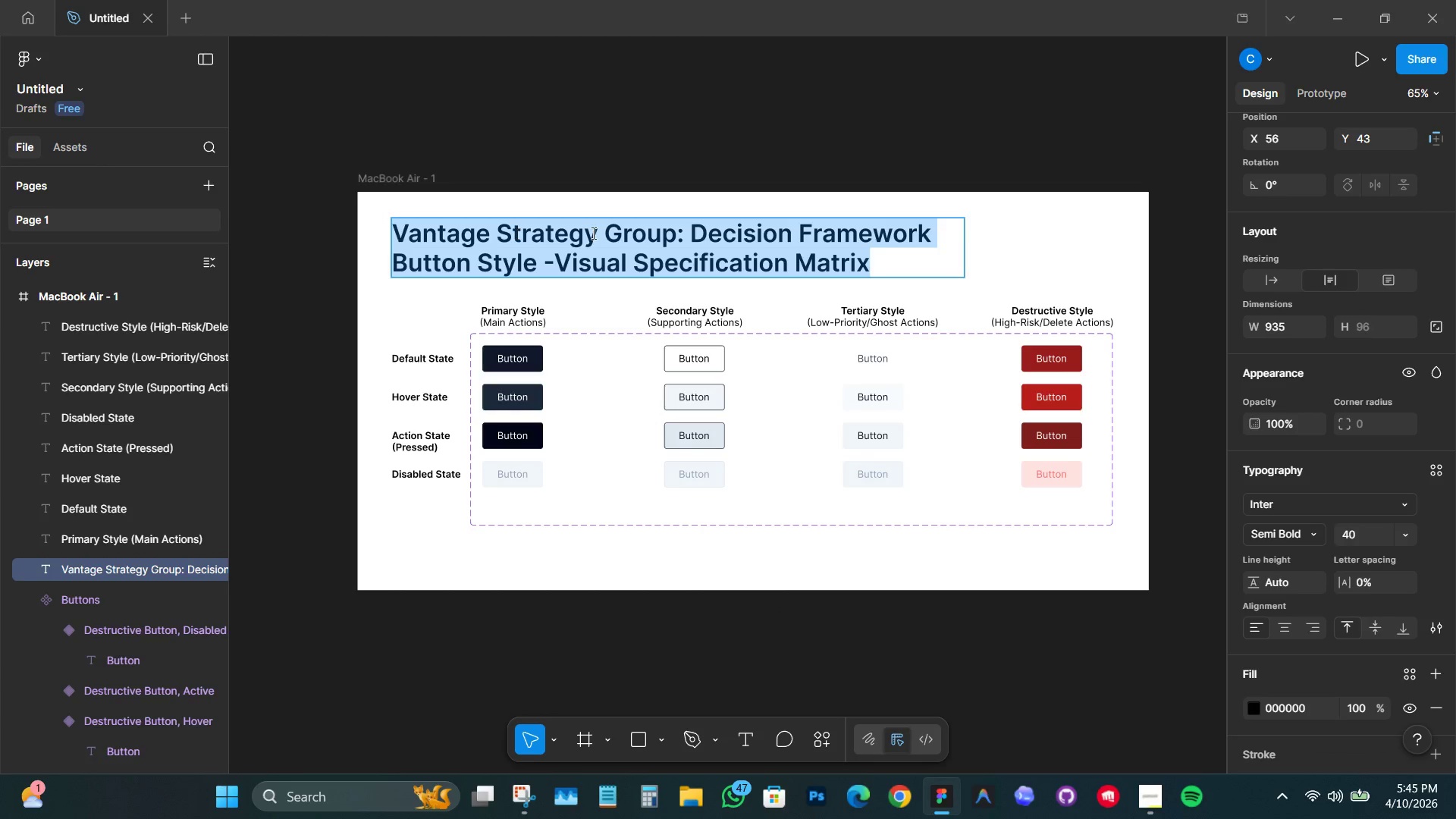 
hold_key(key=ControlLeft, duration=5.03)
left_click([659, 252])
 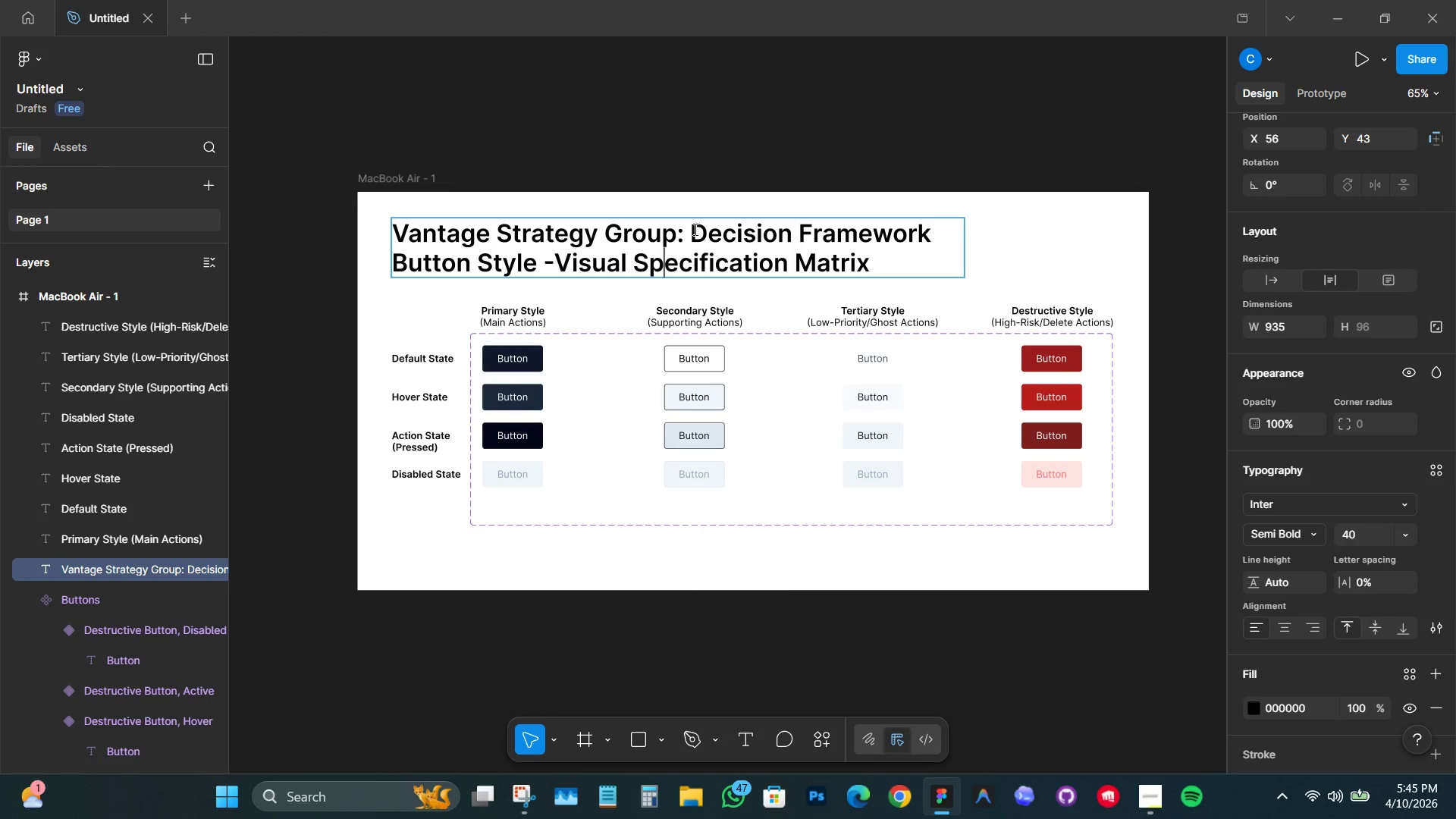 
left_click([694, 229])
 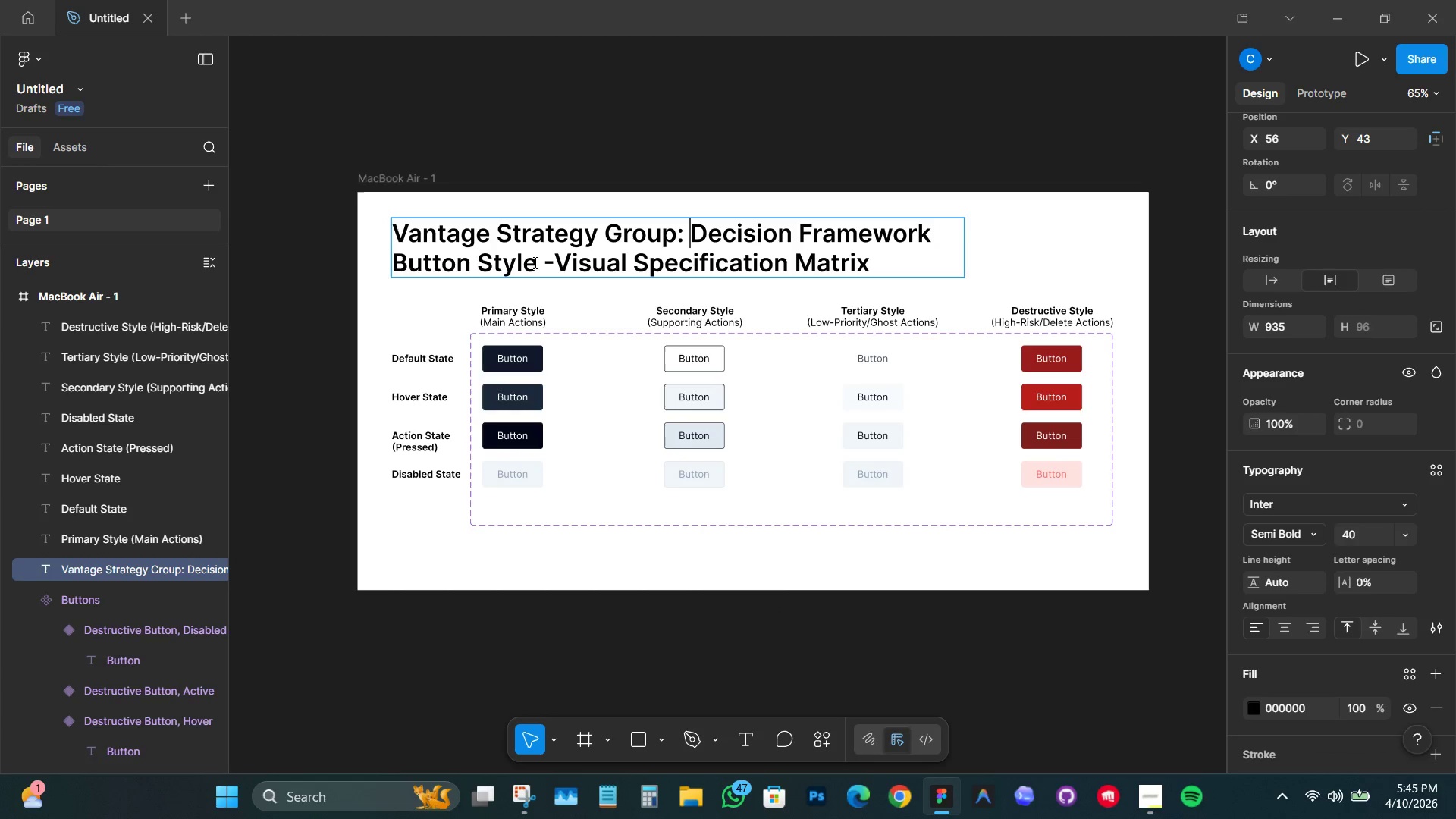 
left_click_drag(start_coordinate=[533, 263], to_coordinate=[366, 196])
 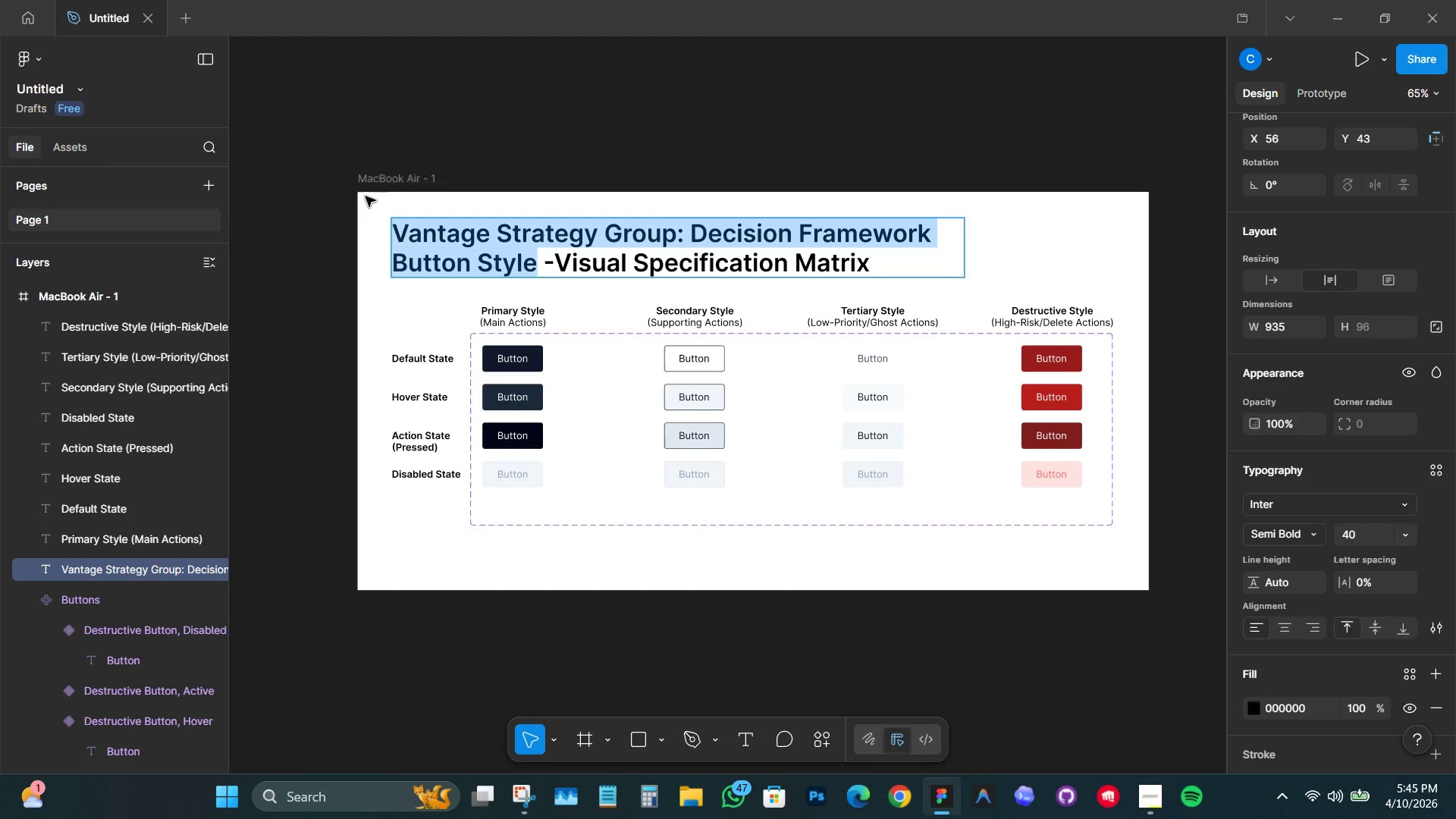 
key(Control+C)
 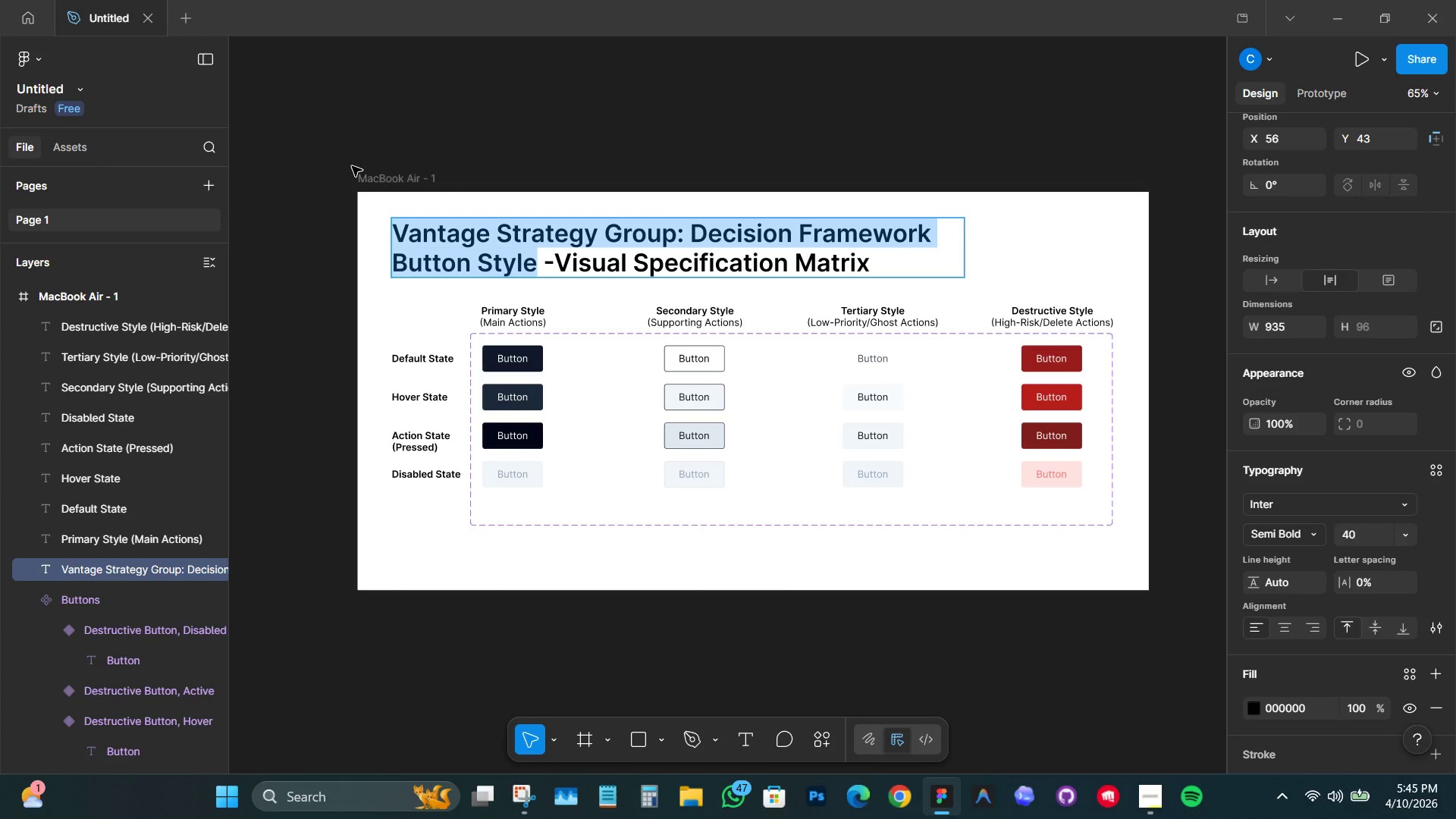 
key(Control+C)
 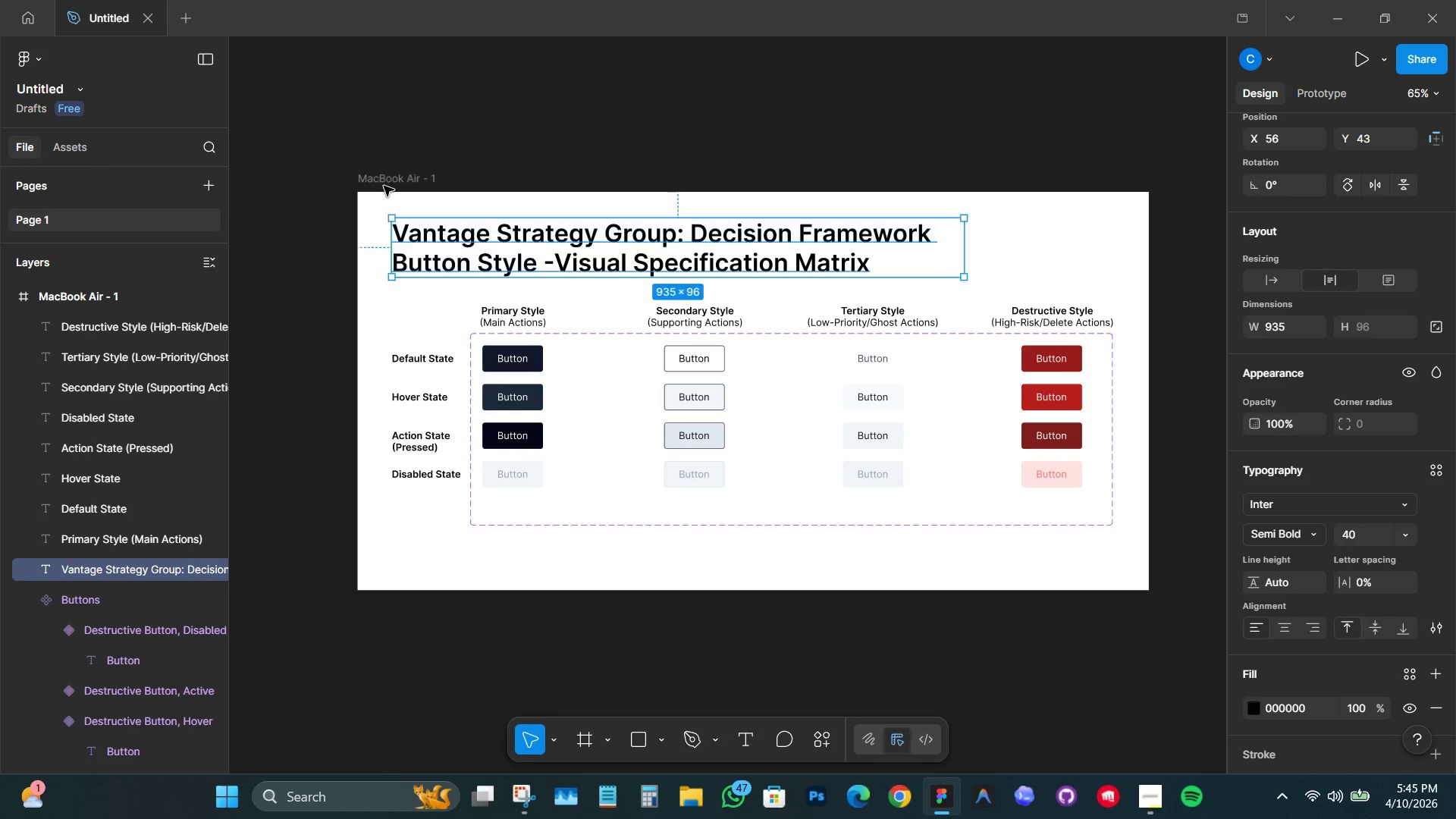 
double_click([384, 186])
 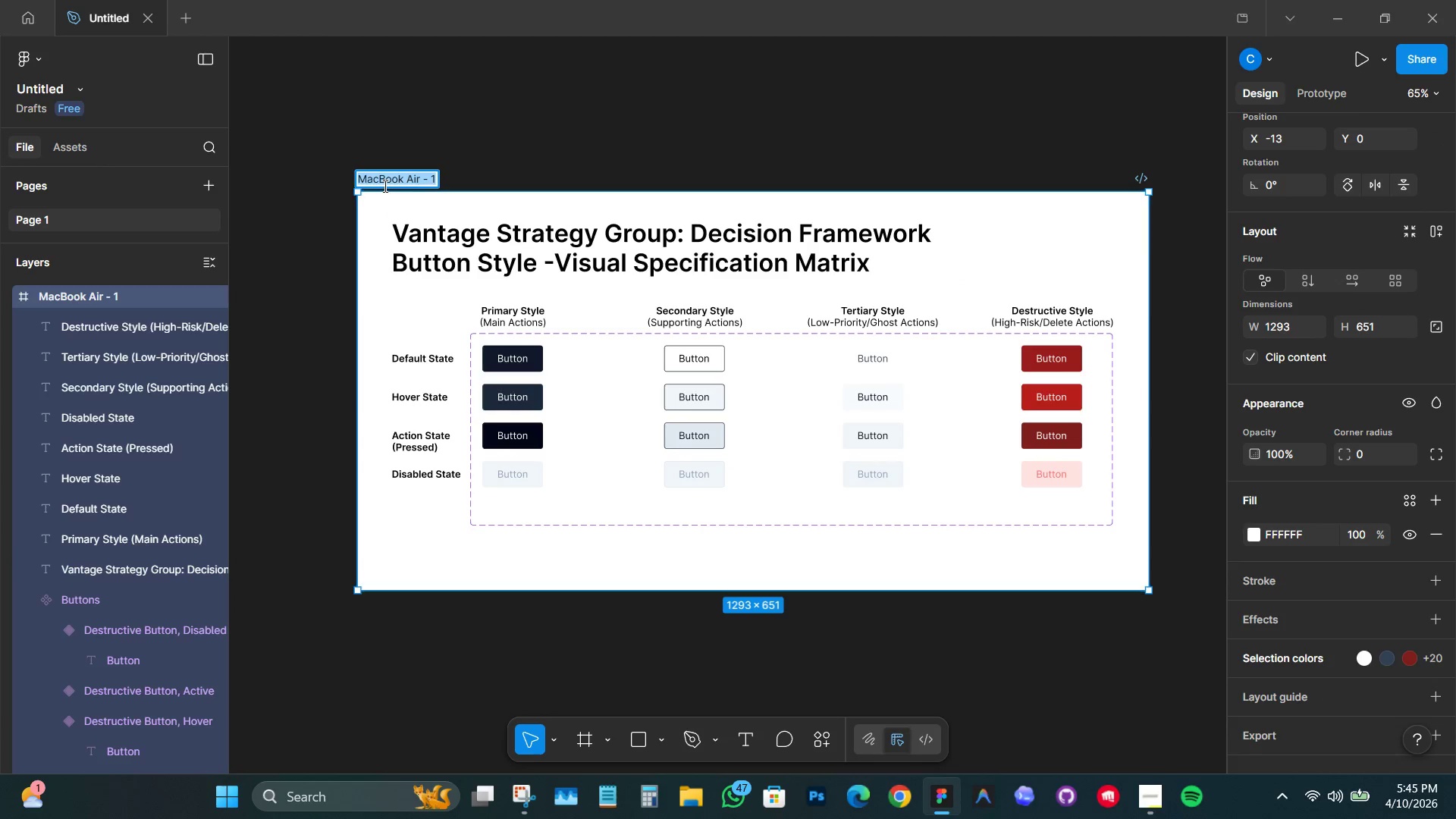 
key(Control+V)
 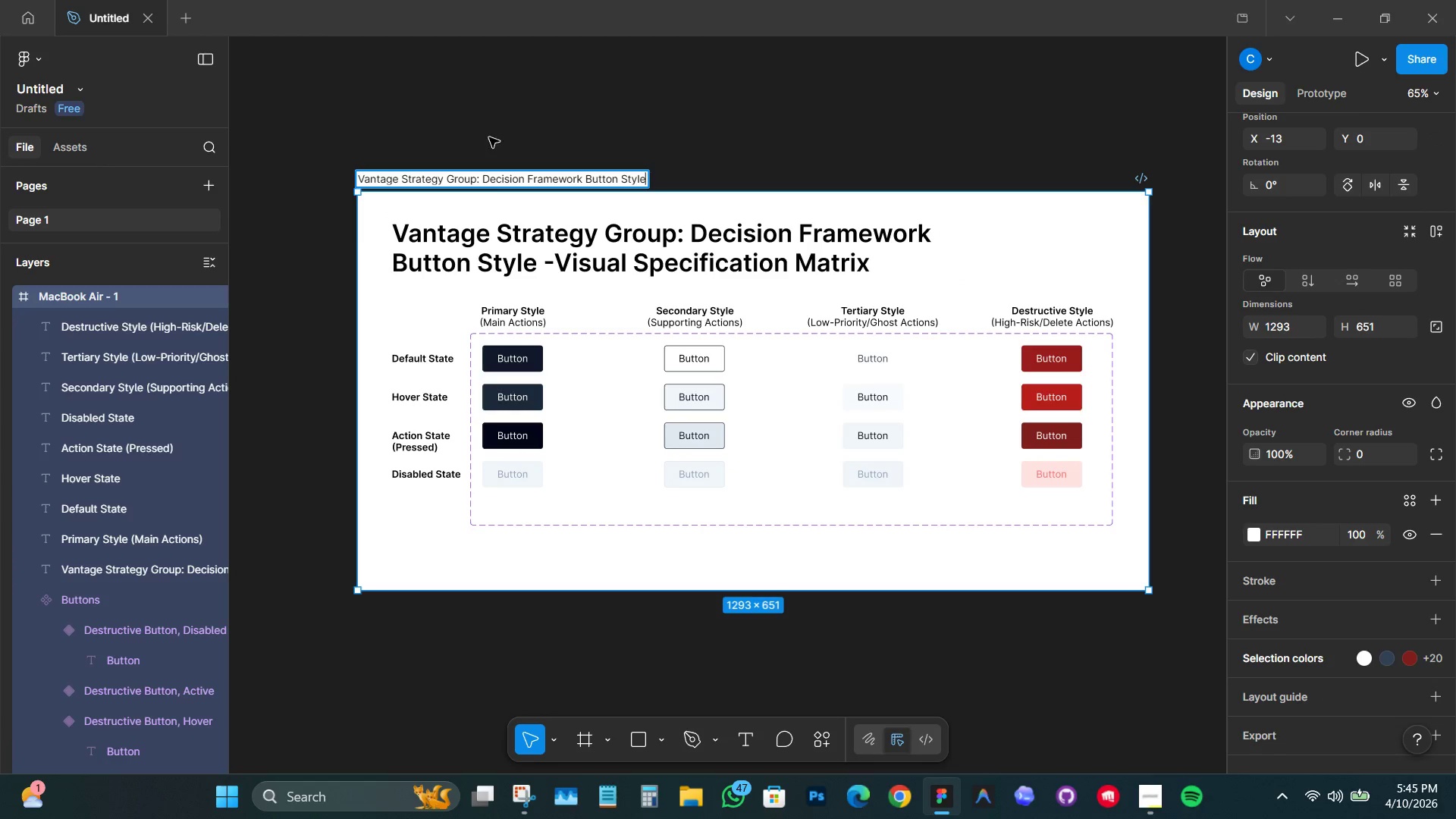 
left_click([504, 123])
 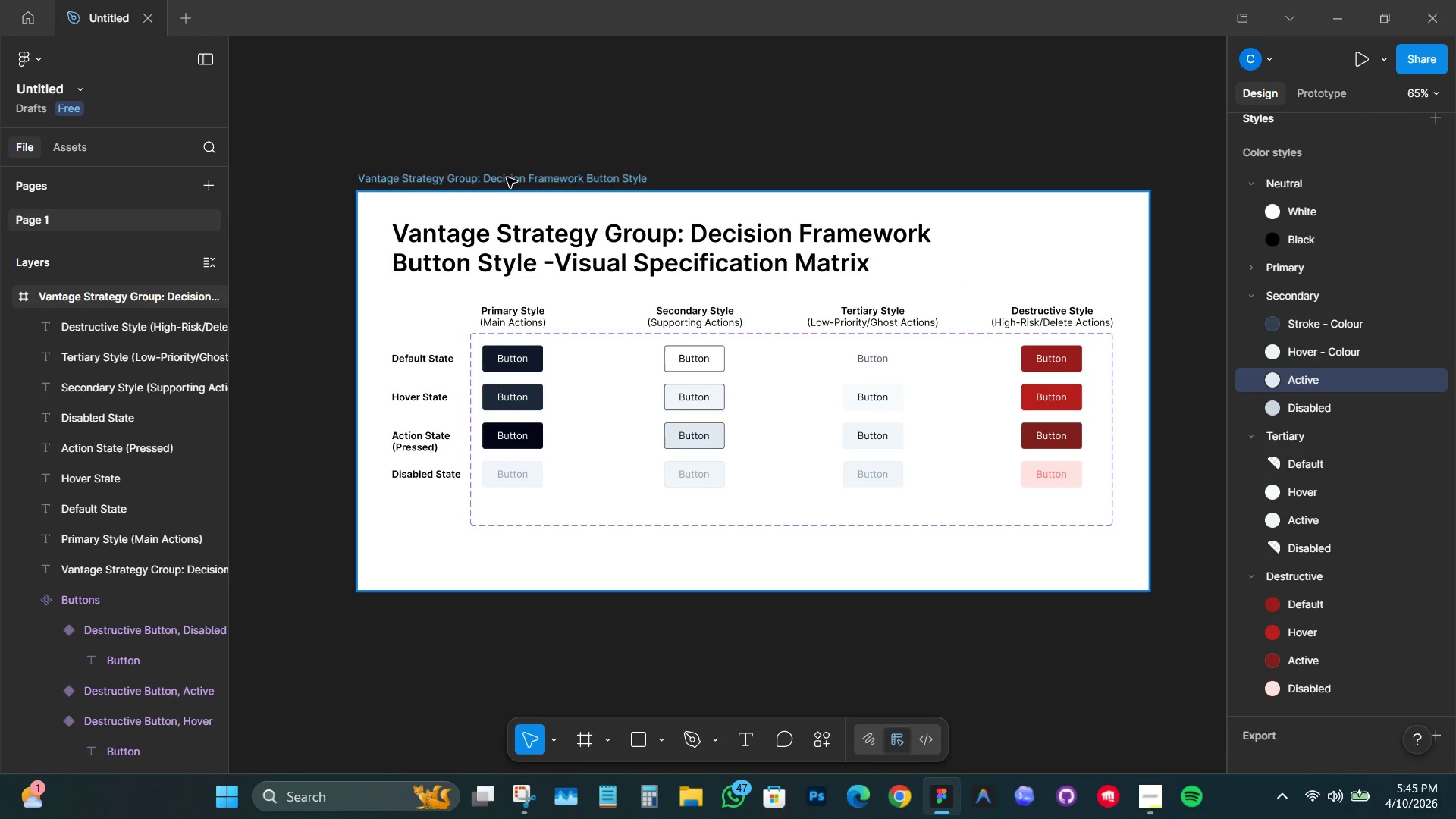 
left_click([507, 177])
 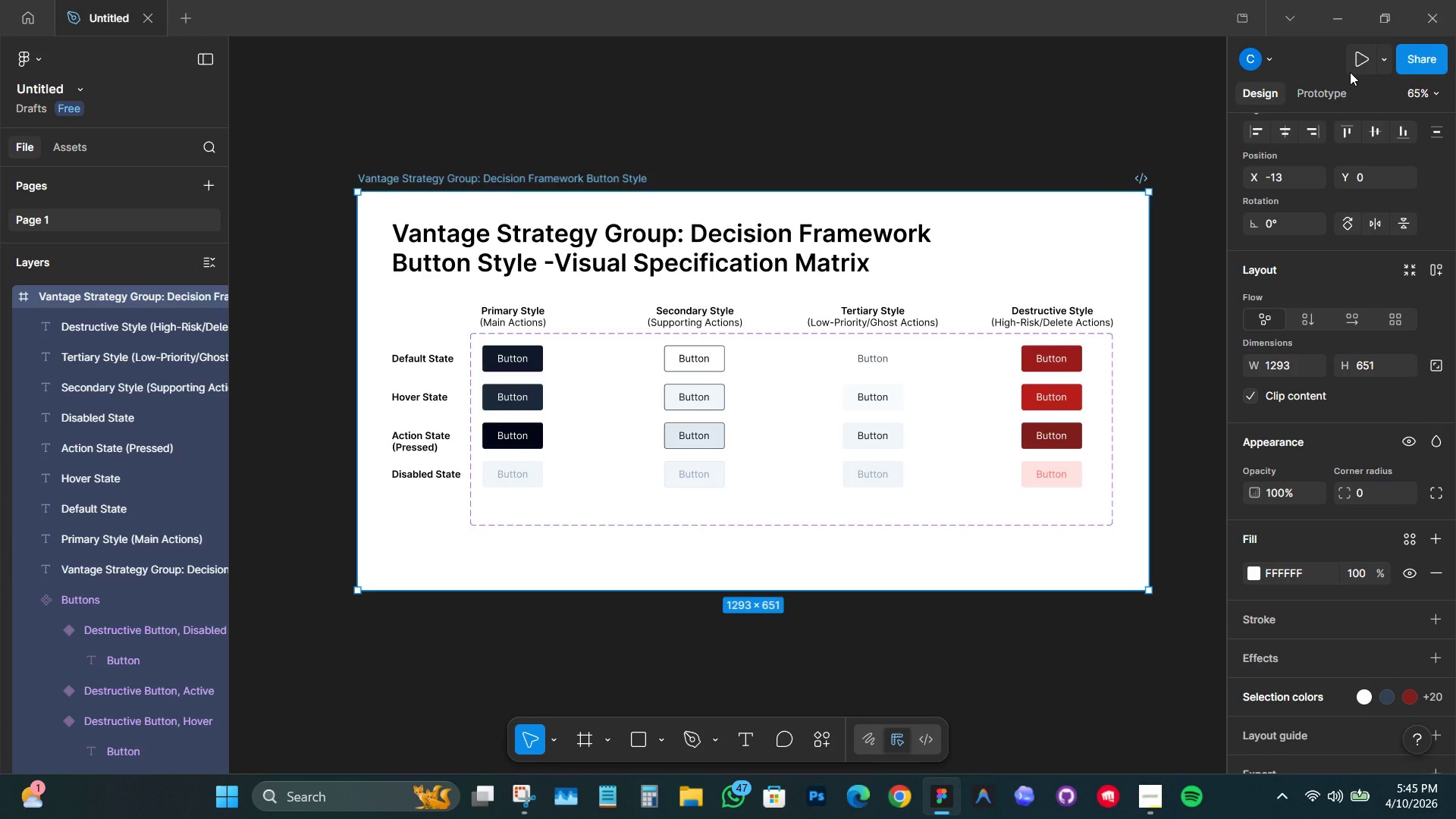 
wait(5.73)
 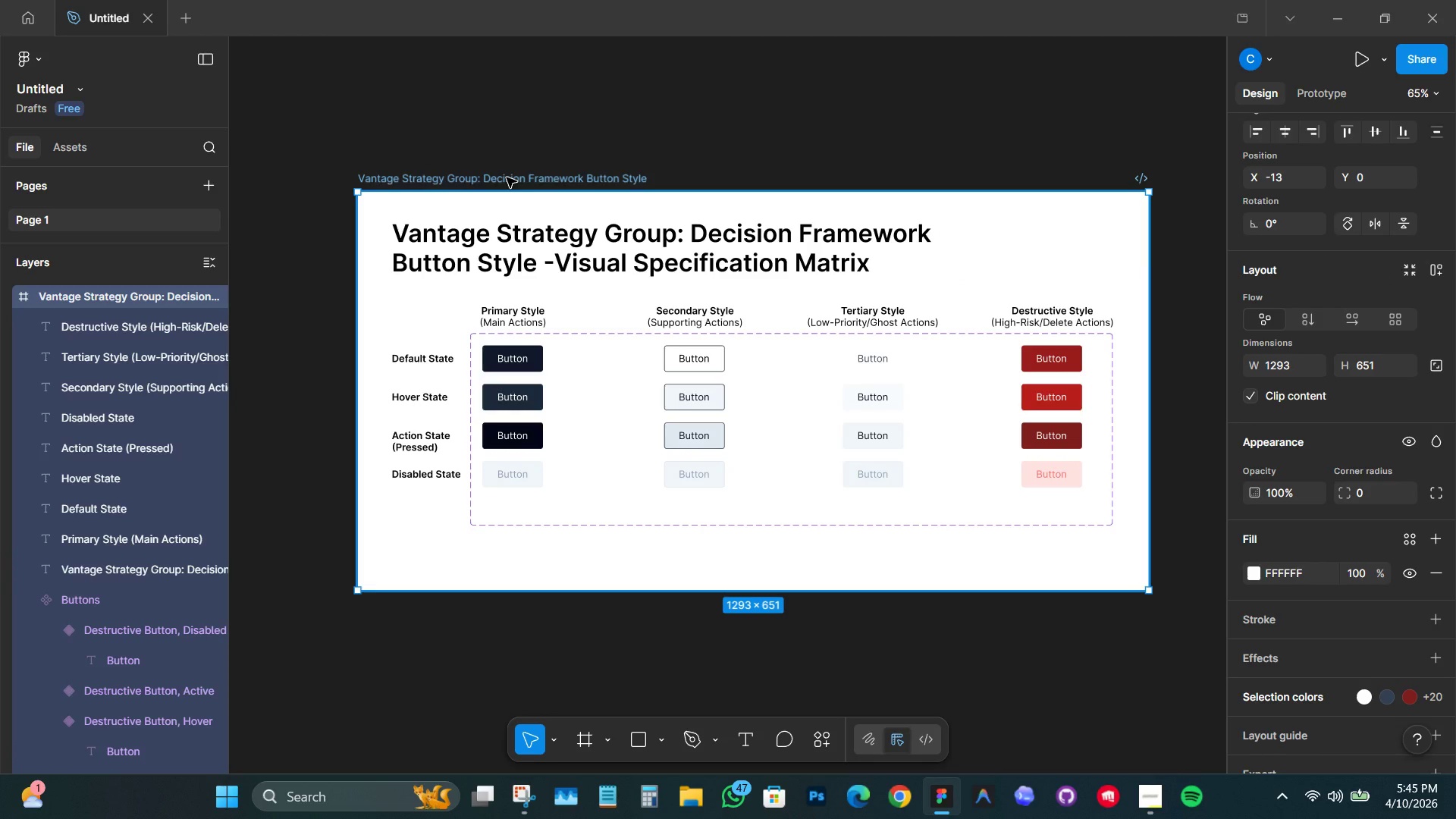 
left_click([1153, 792])